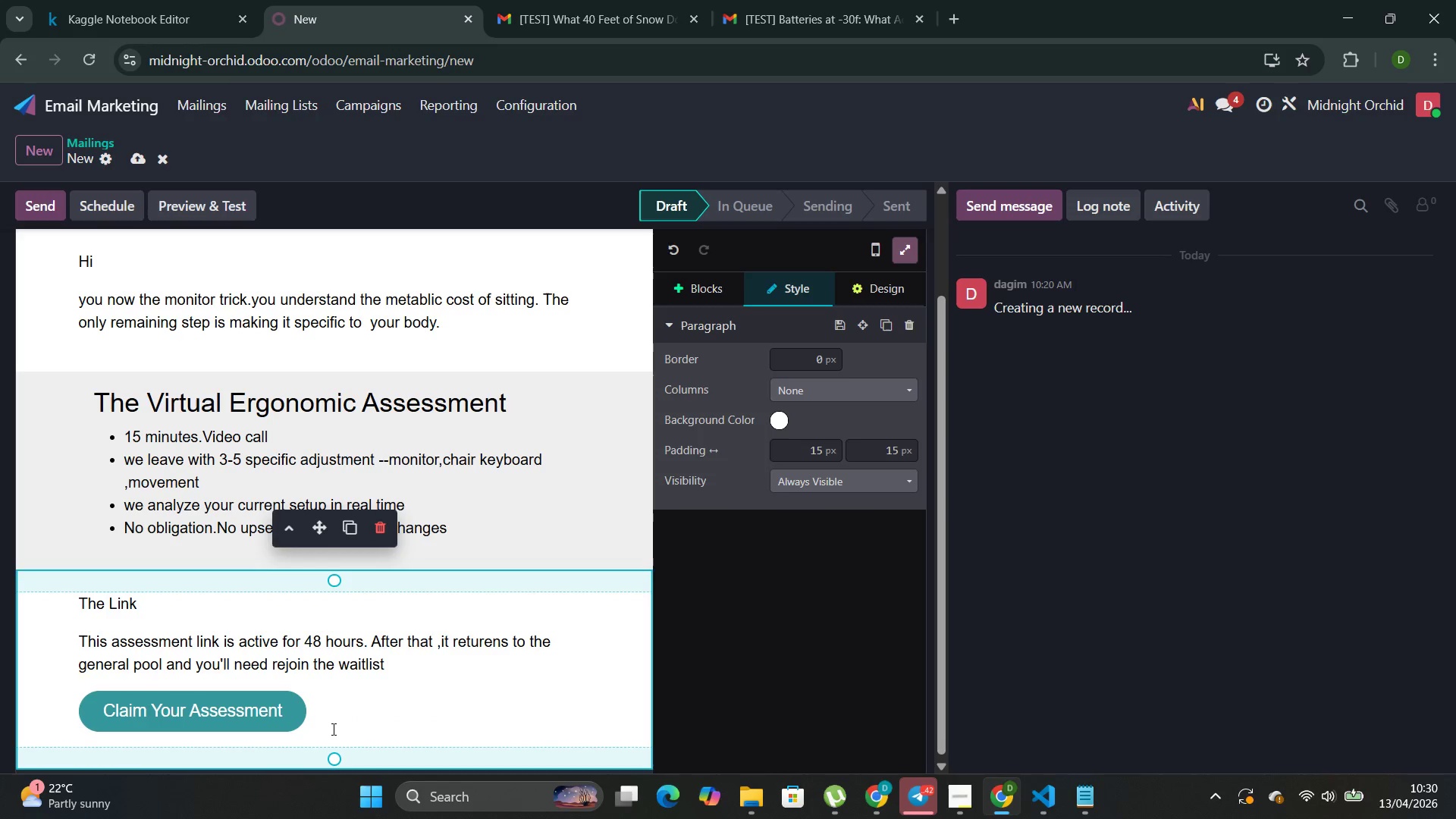 
key(Enter)
 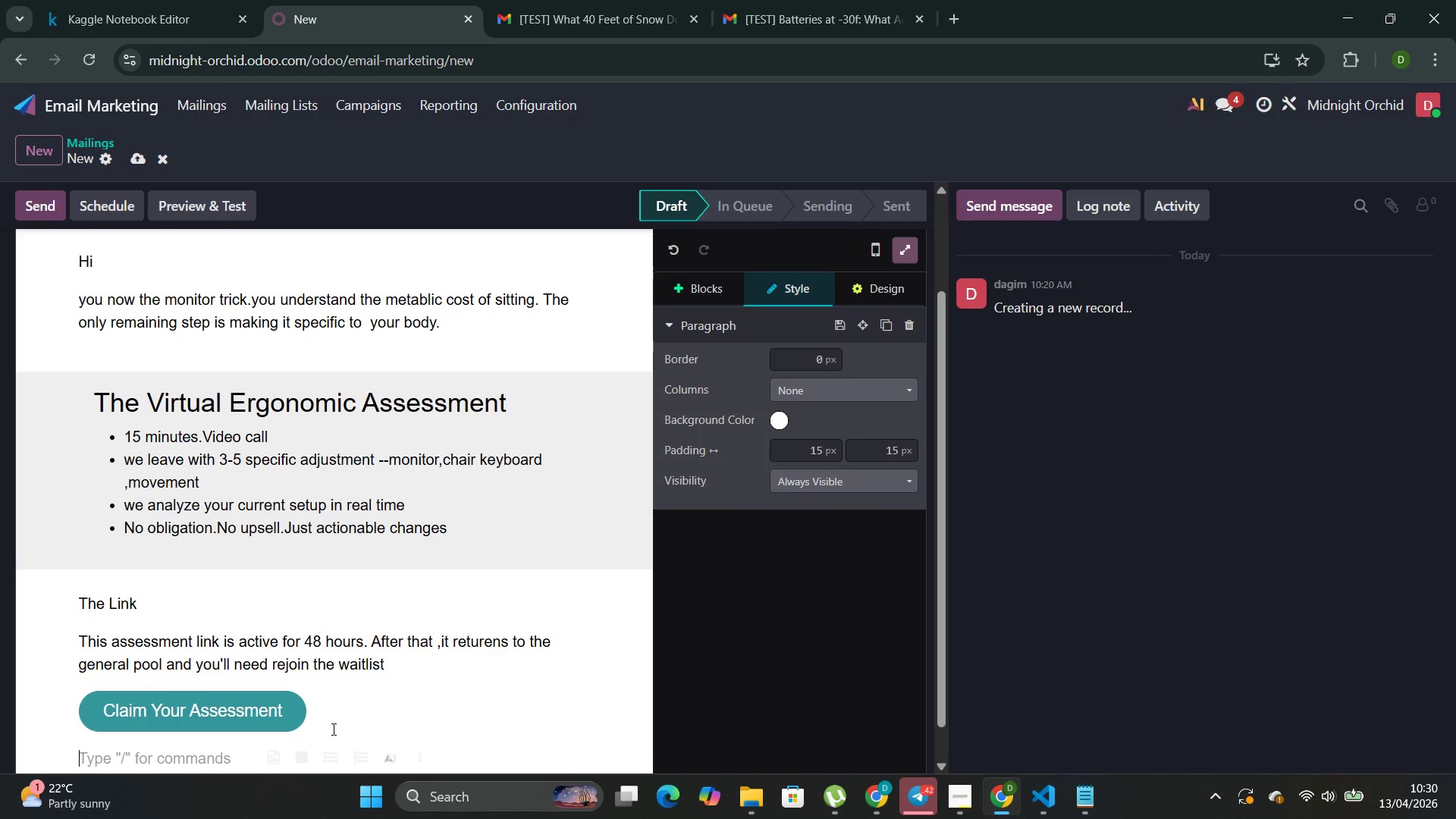 
type(you speend 2000+ )
 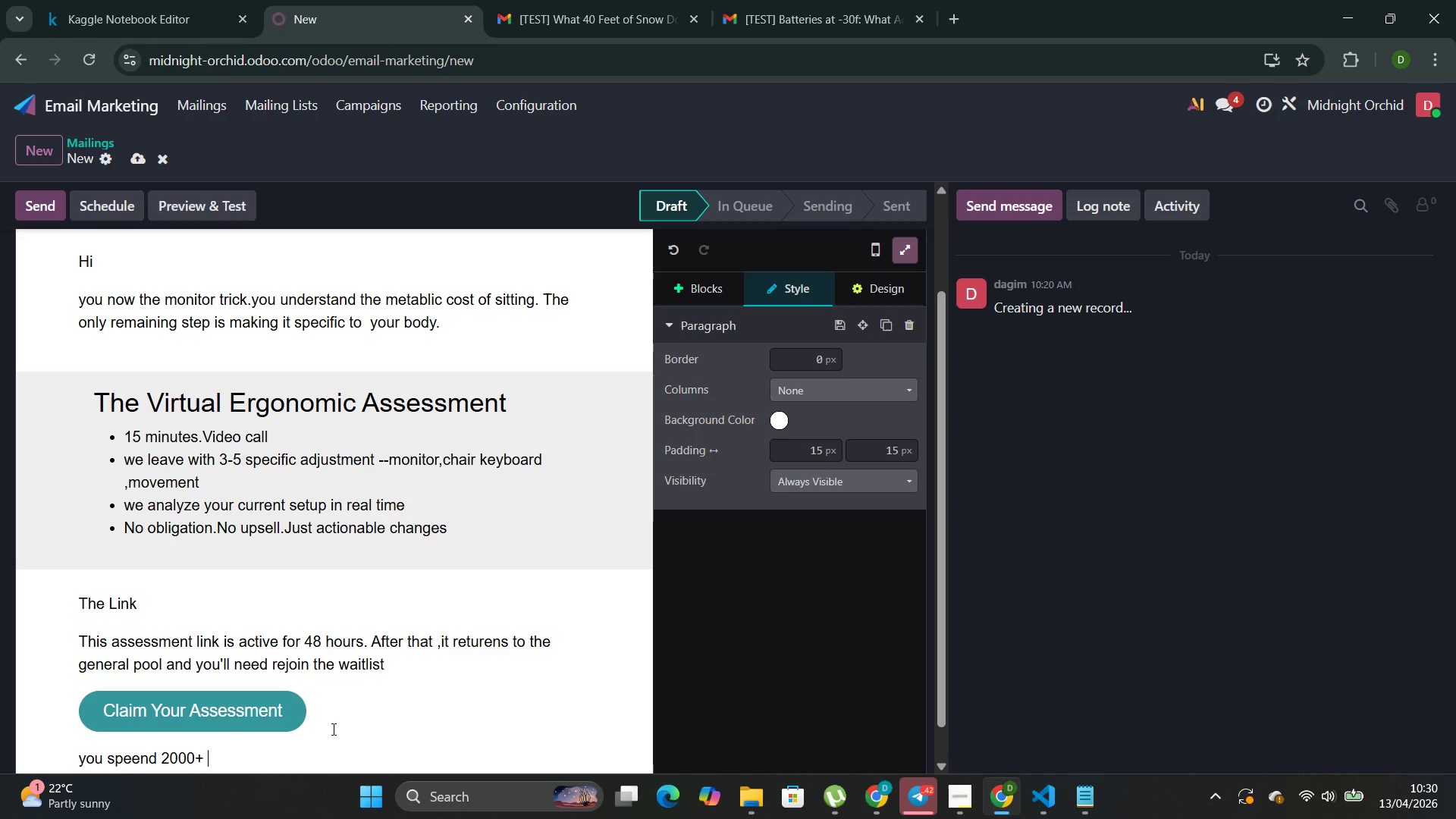 
key(ArrowLeft)
 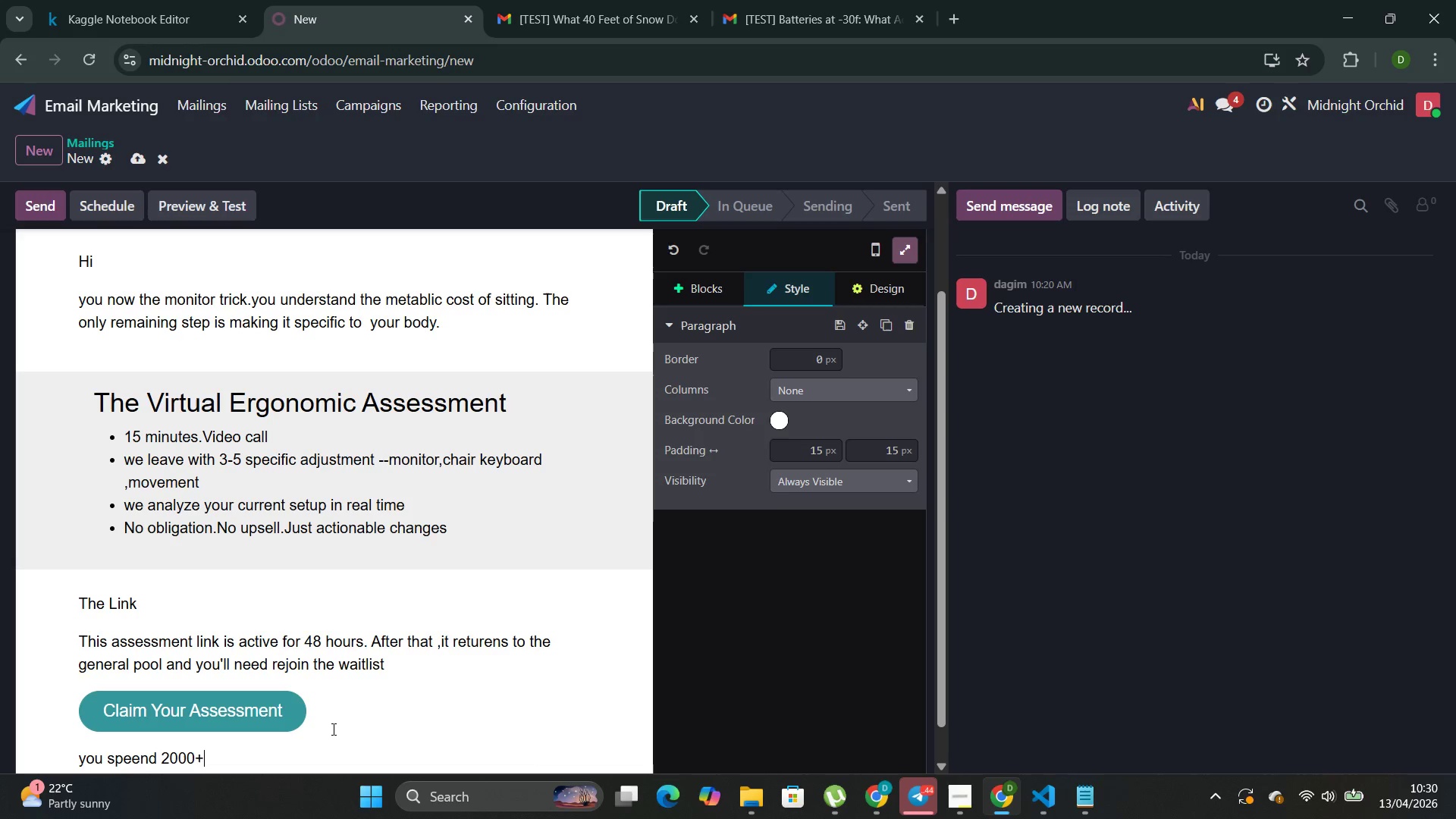 
key(ArrowLeft)
 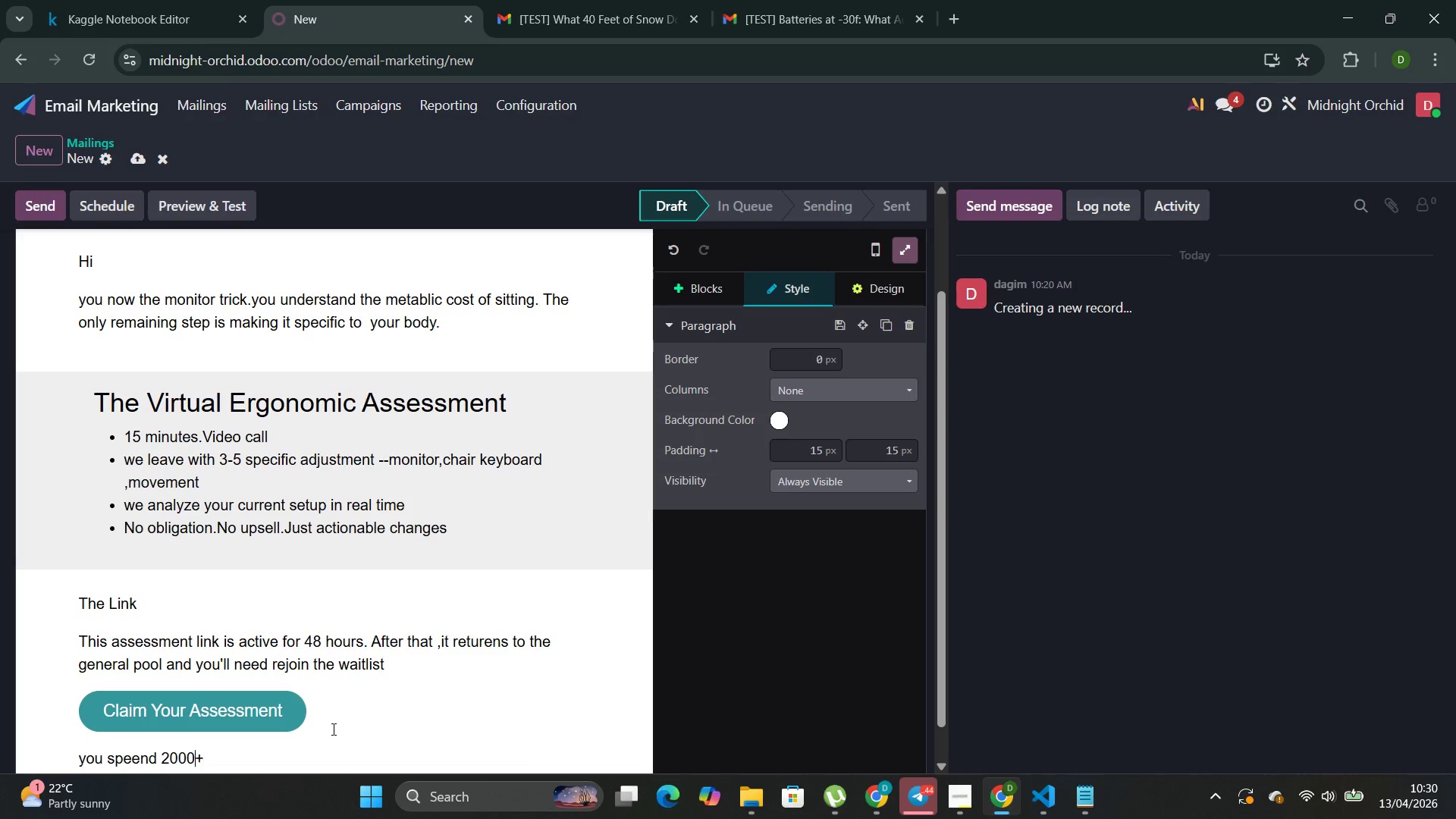 
key(ArrowLeft)
 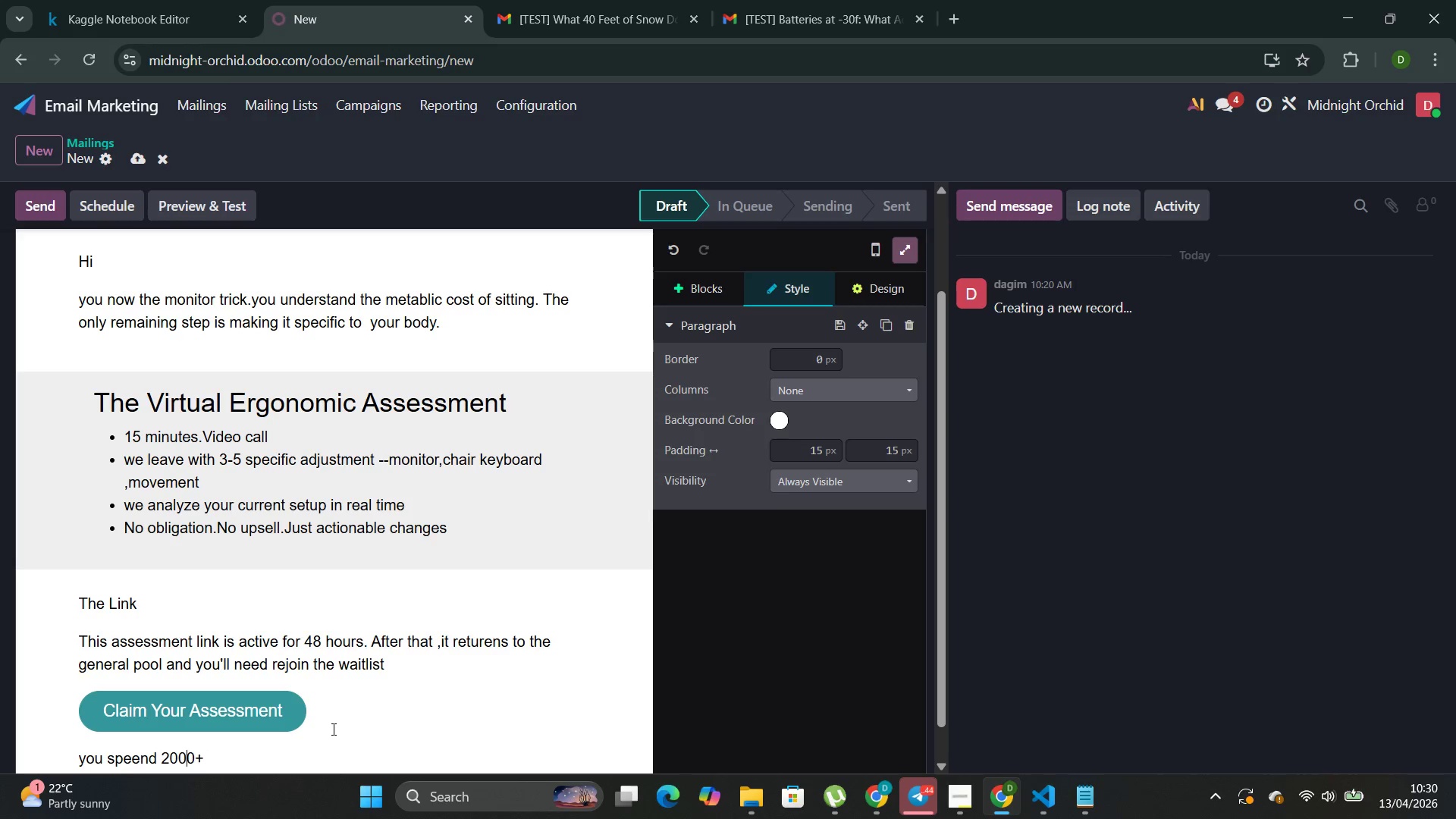 
key(ArrowLeft)
 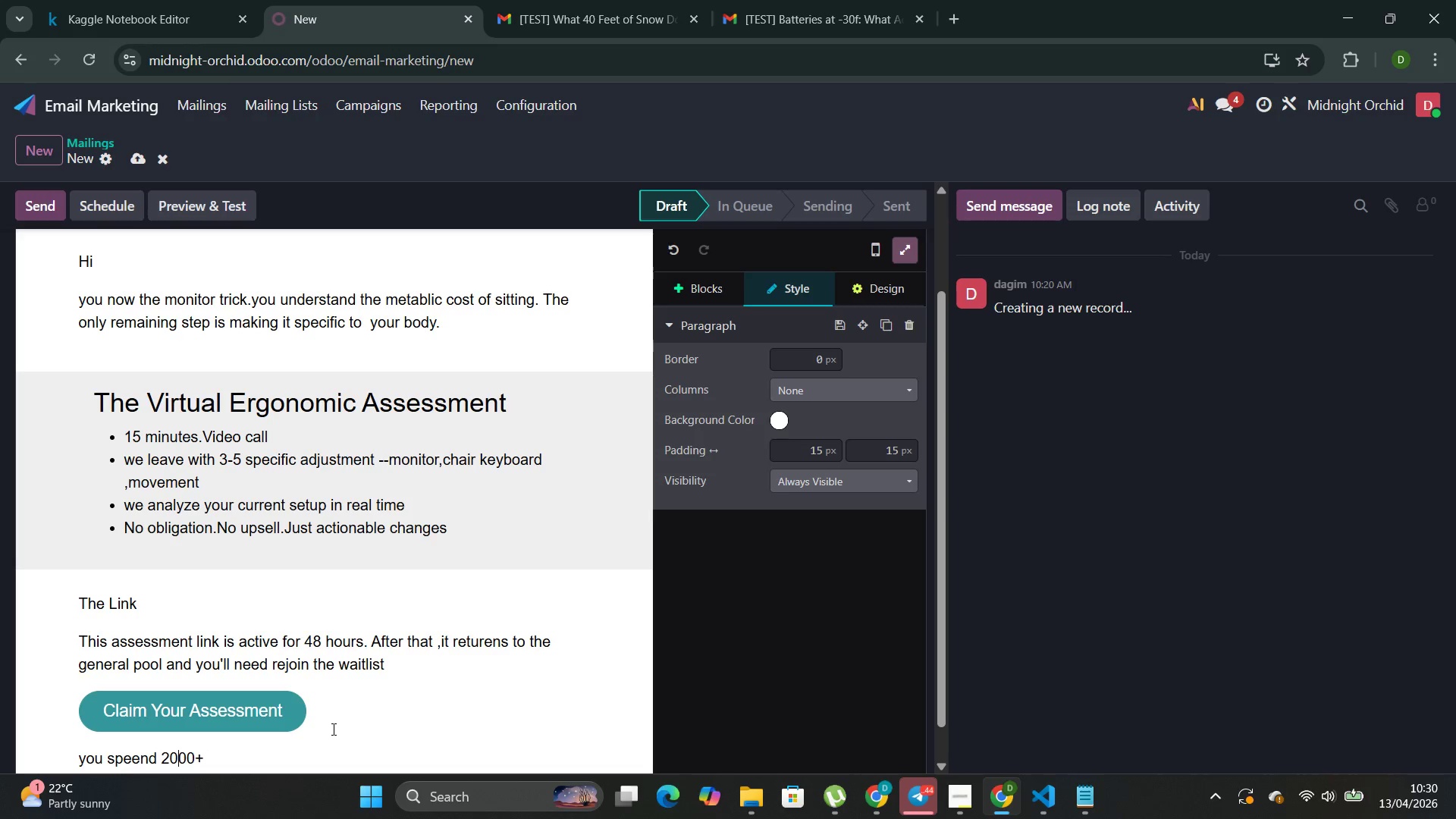 
key(ArrowLeft)
 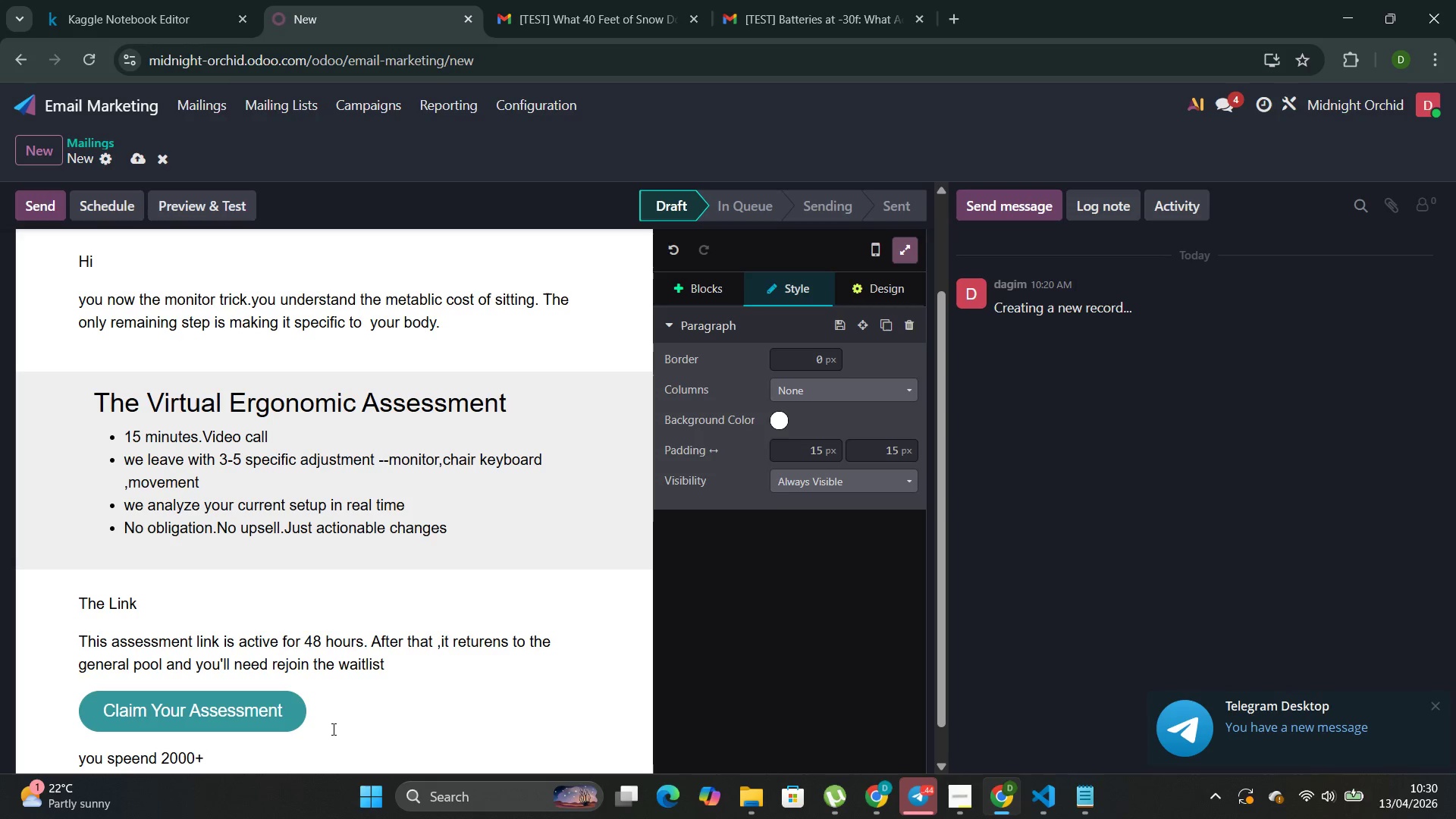 
key(Comma)
 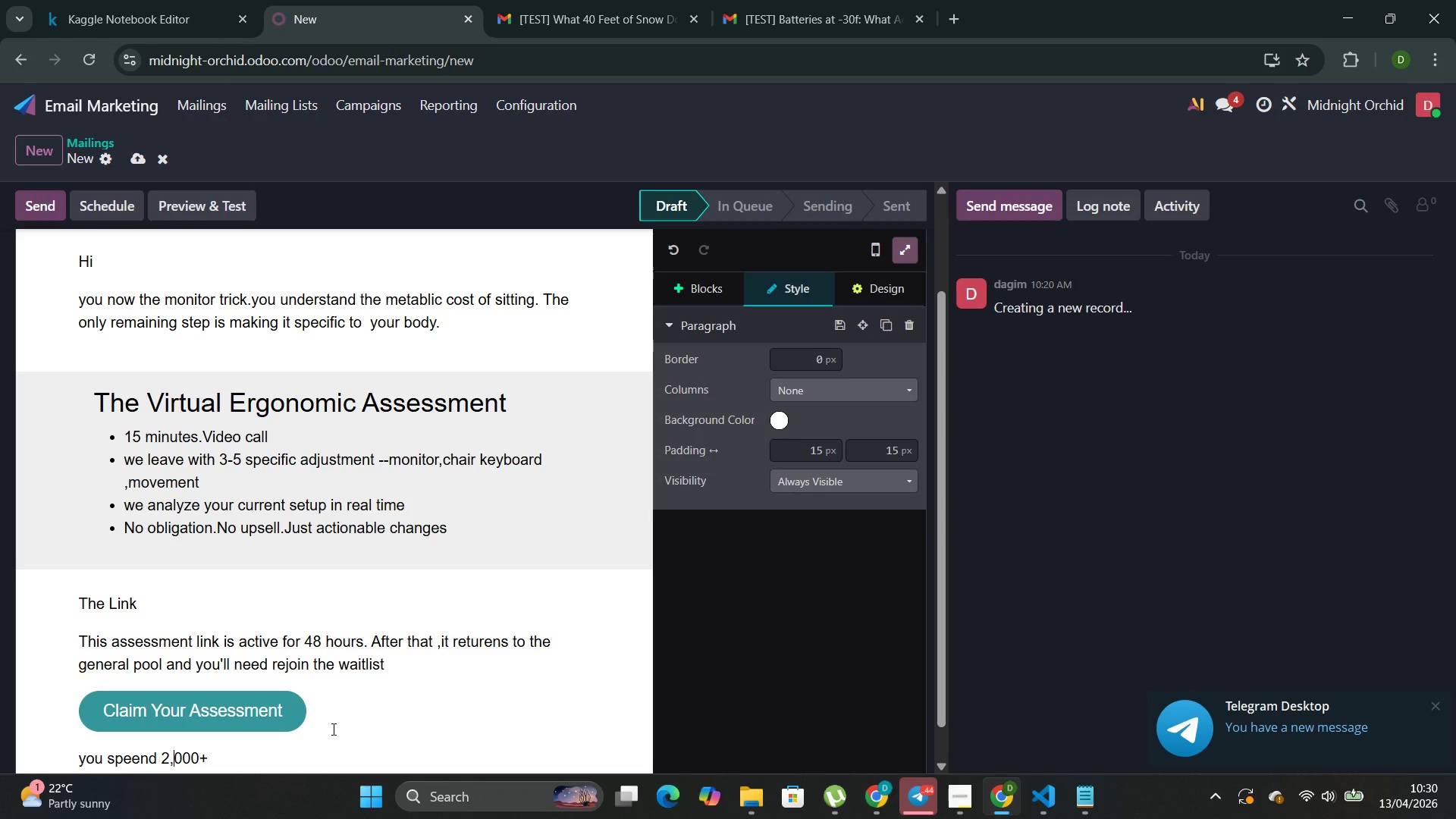 
hold_key(key=ArrowRight, duration=0.69)
 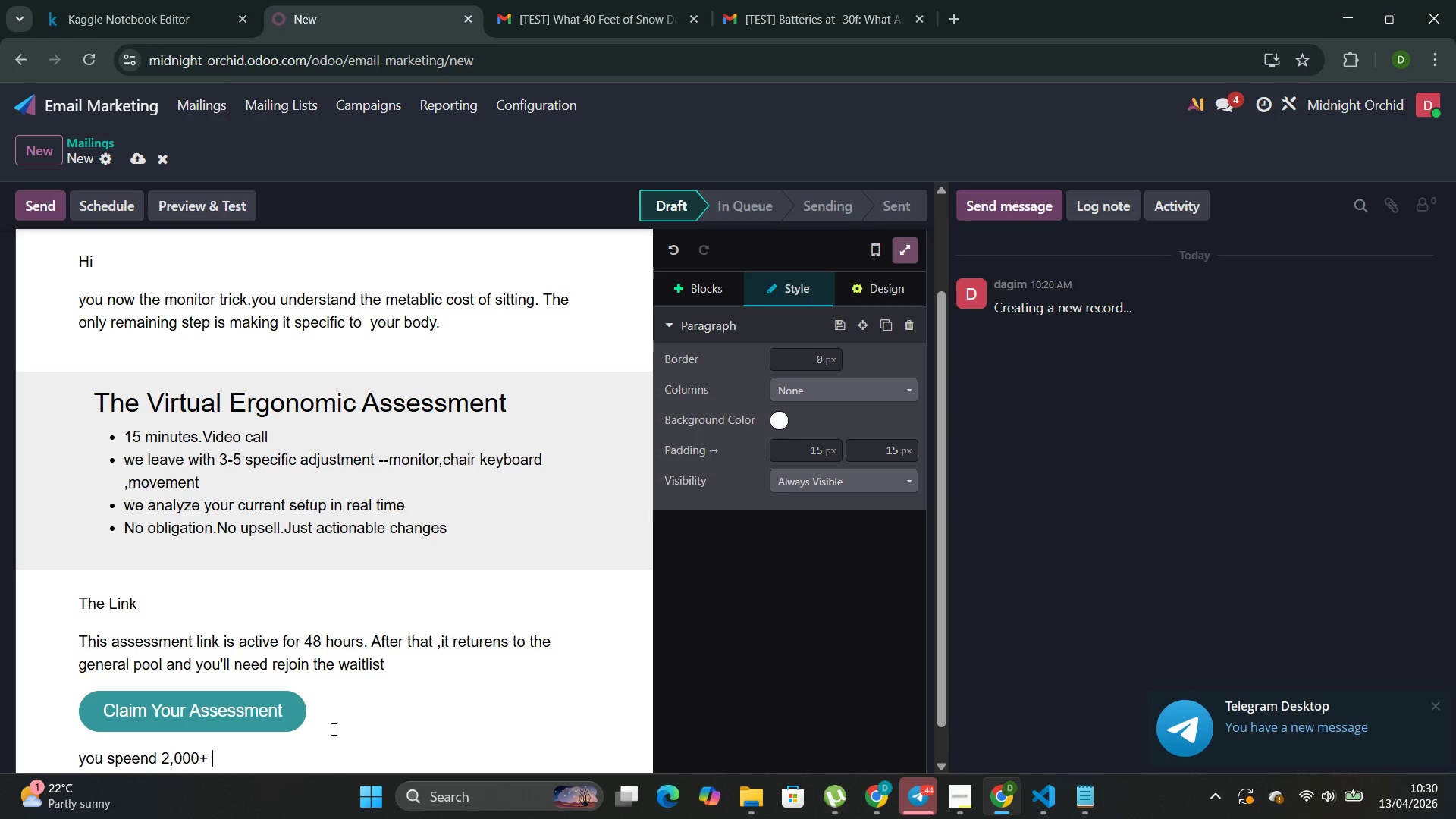 
type(hours a year at that desk)
 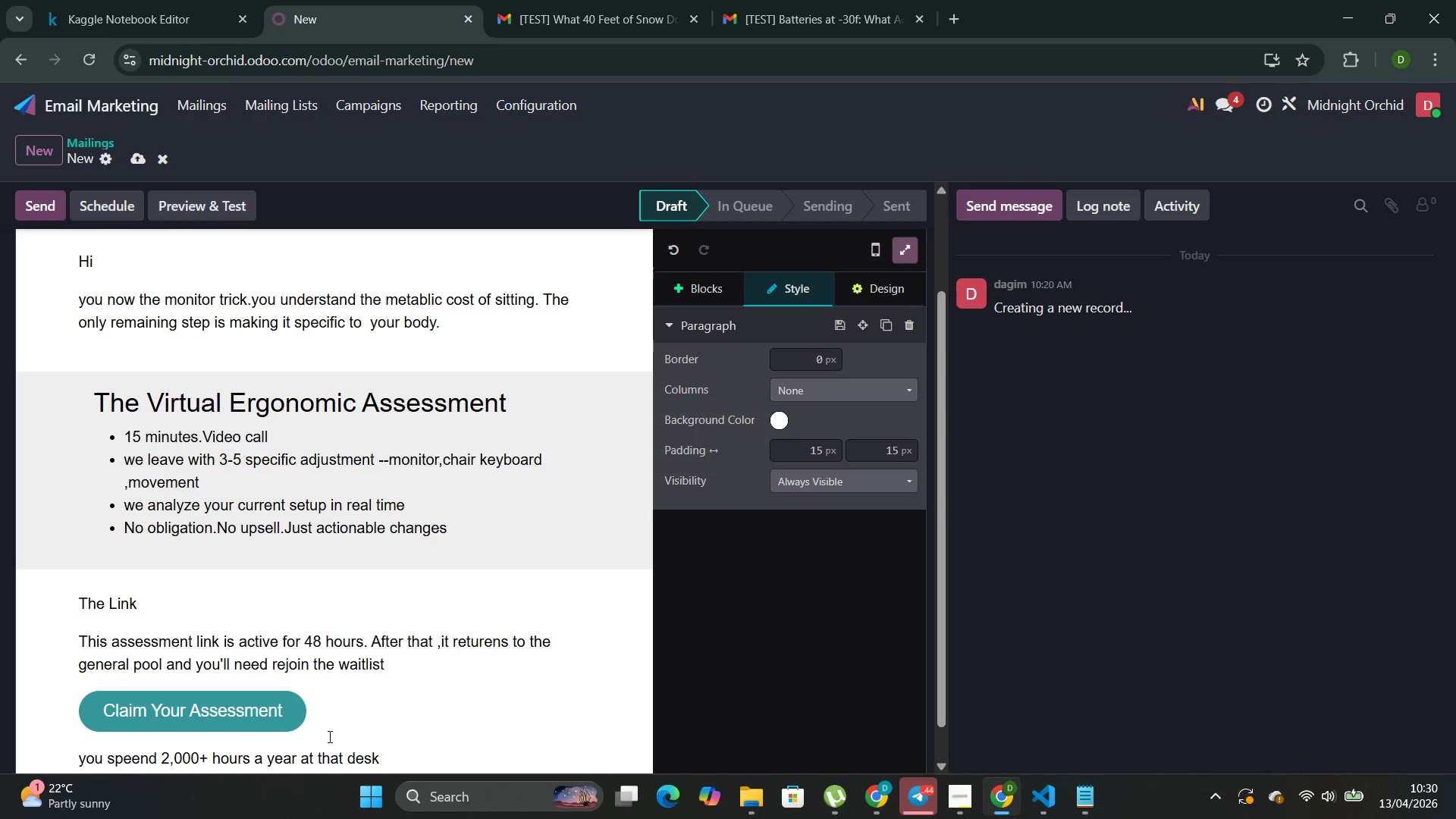 
hold_key(key=ShiftLeft, duration=0.31)
 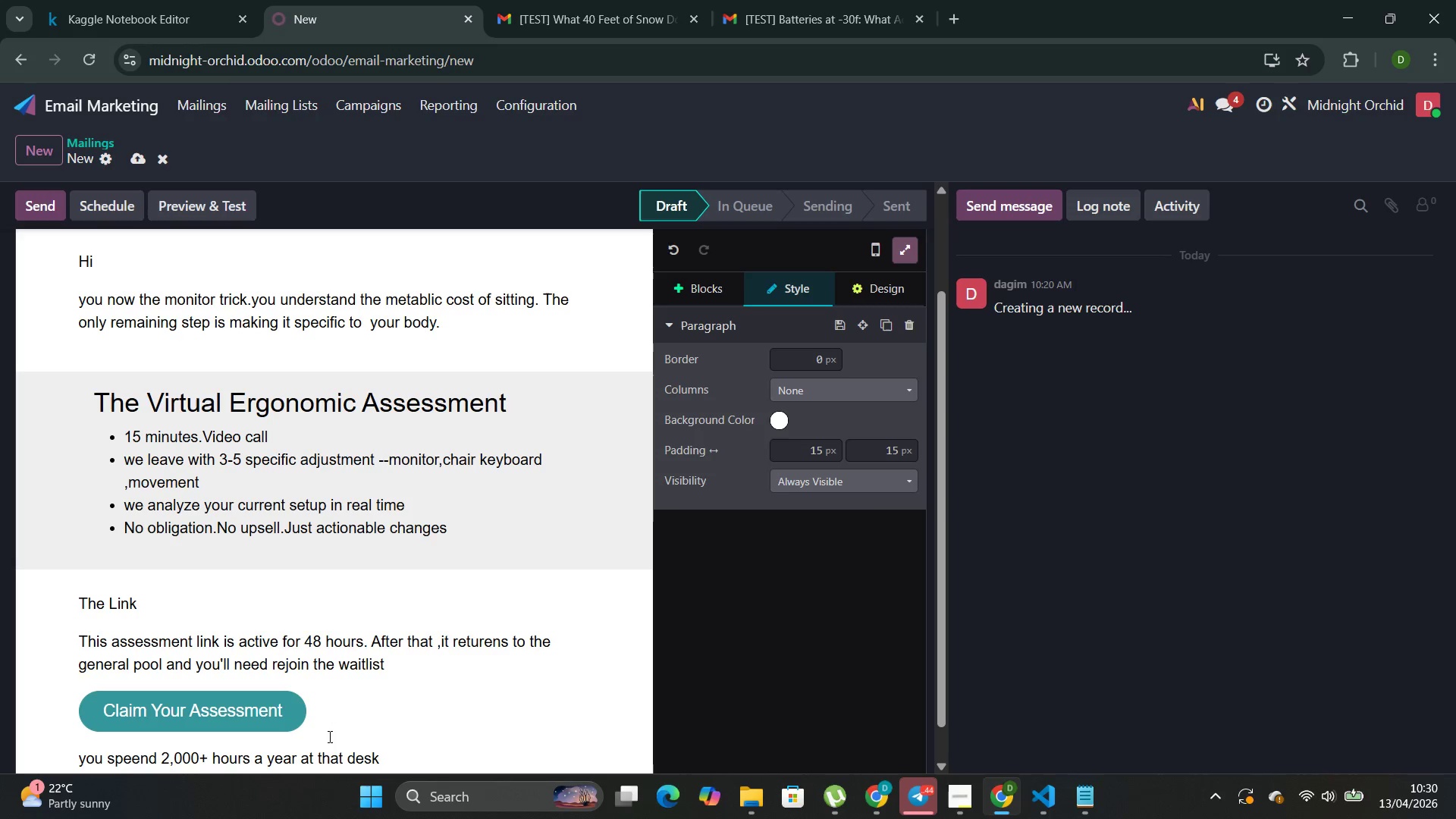 
type(.LEts)
key(Backspace)
key(Backspace)
key(Backspace)
type(et's make sure it's not worj)
key(Backspace)
type(king )
 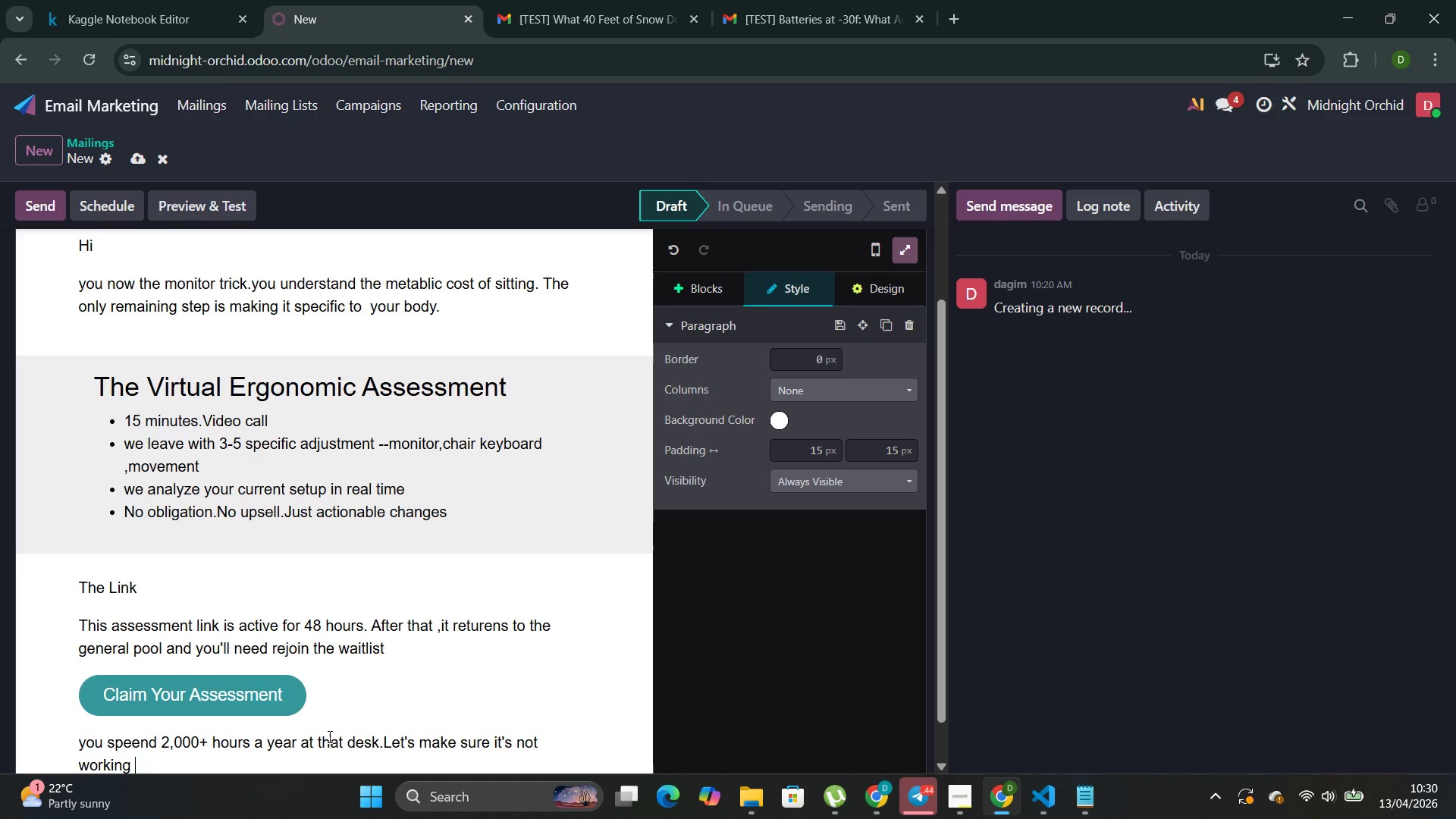 
type(against you )
key(Backspace)
type(.)
 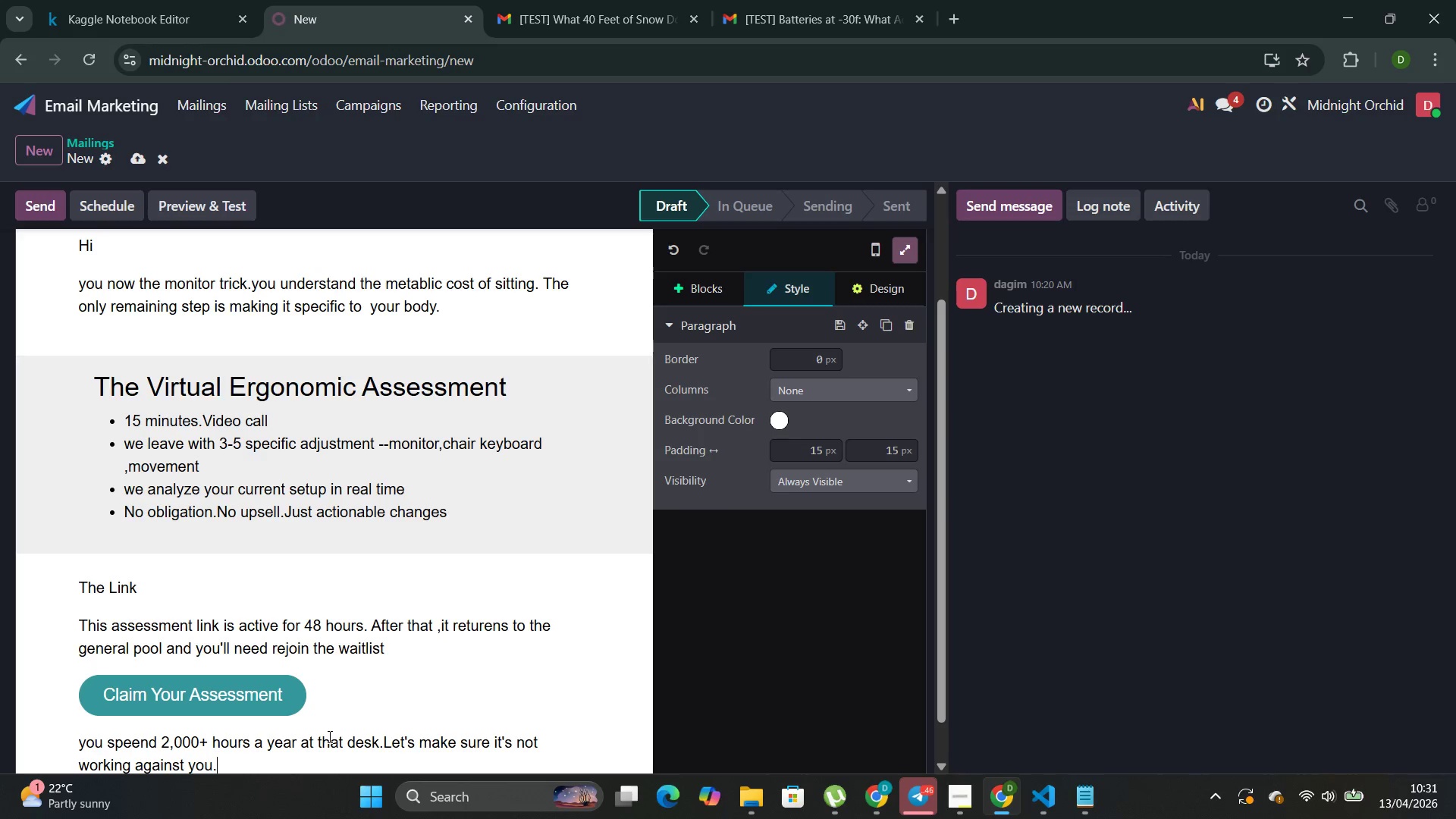 
key(Enter)
 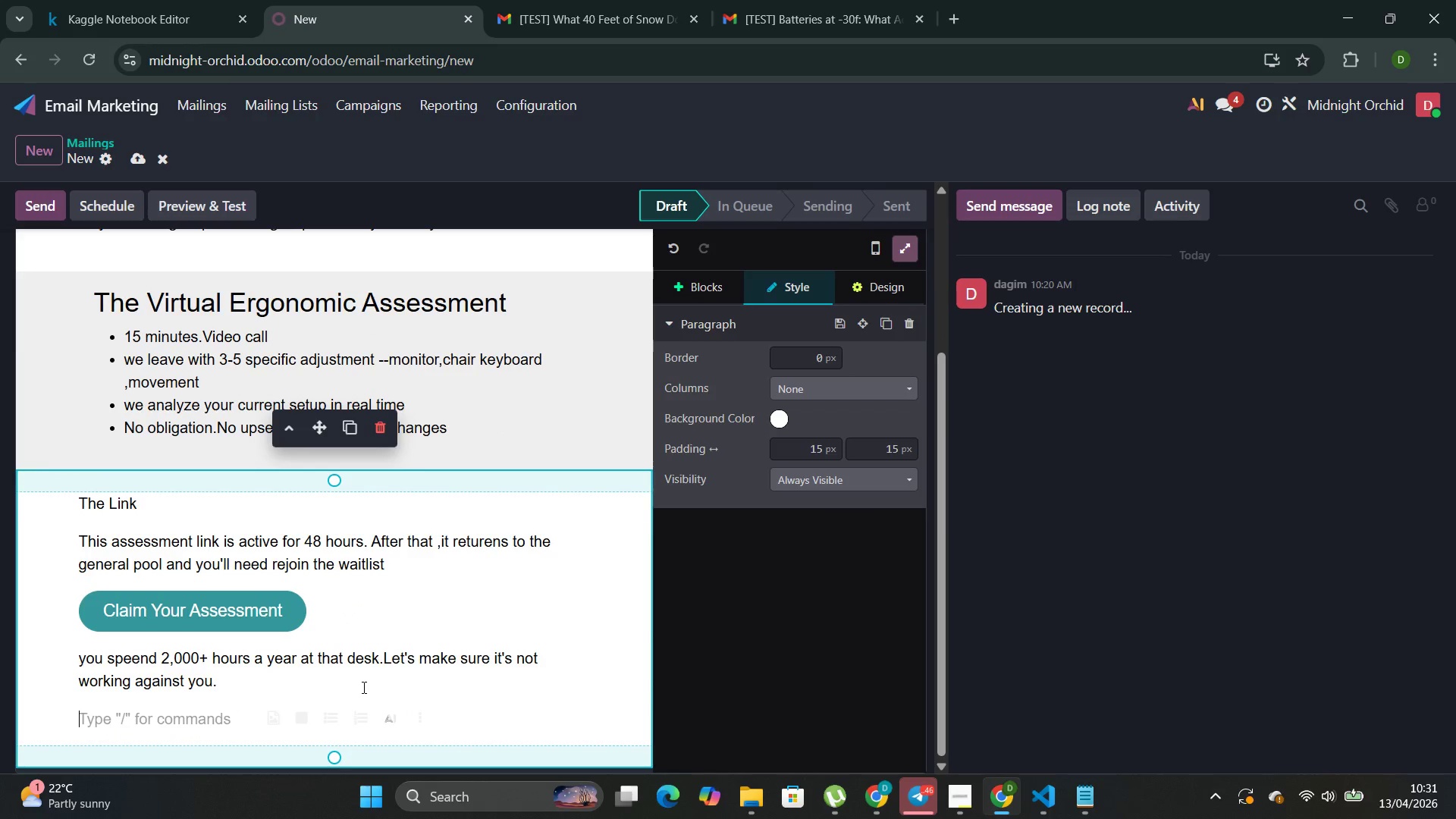 
type(t)
key(Backspace)
type(The ki)
key(Backspace)
key(Backspace)
type(KIne)
 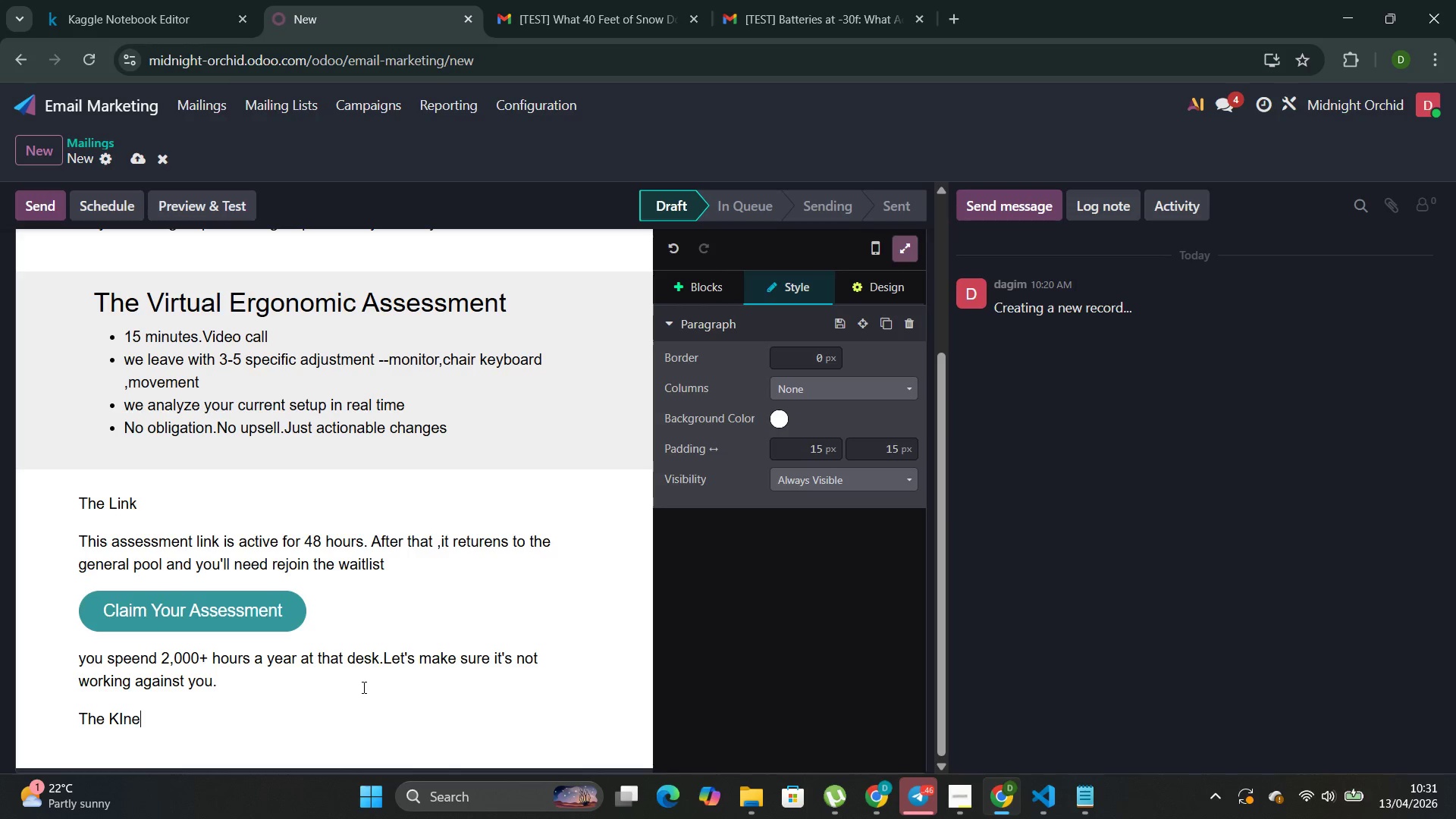 
key(ArrowLeft)
 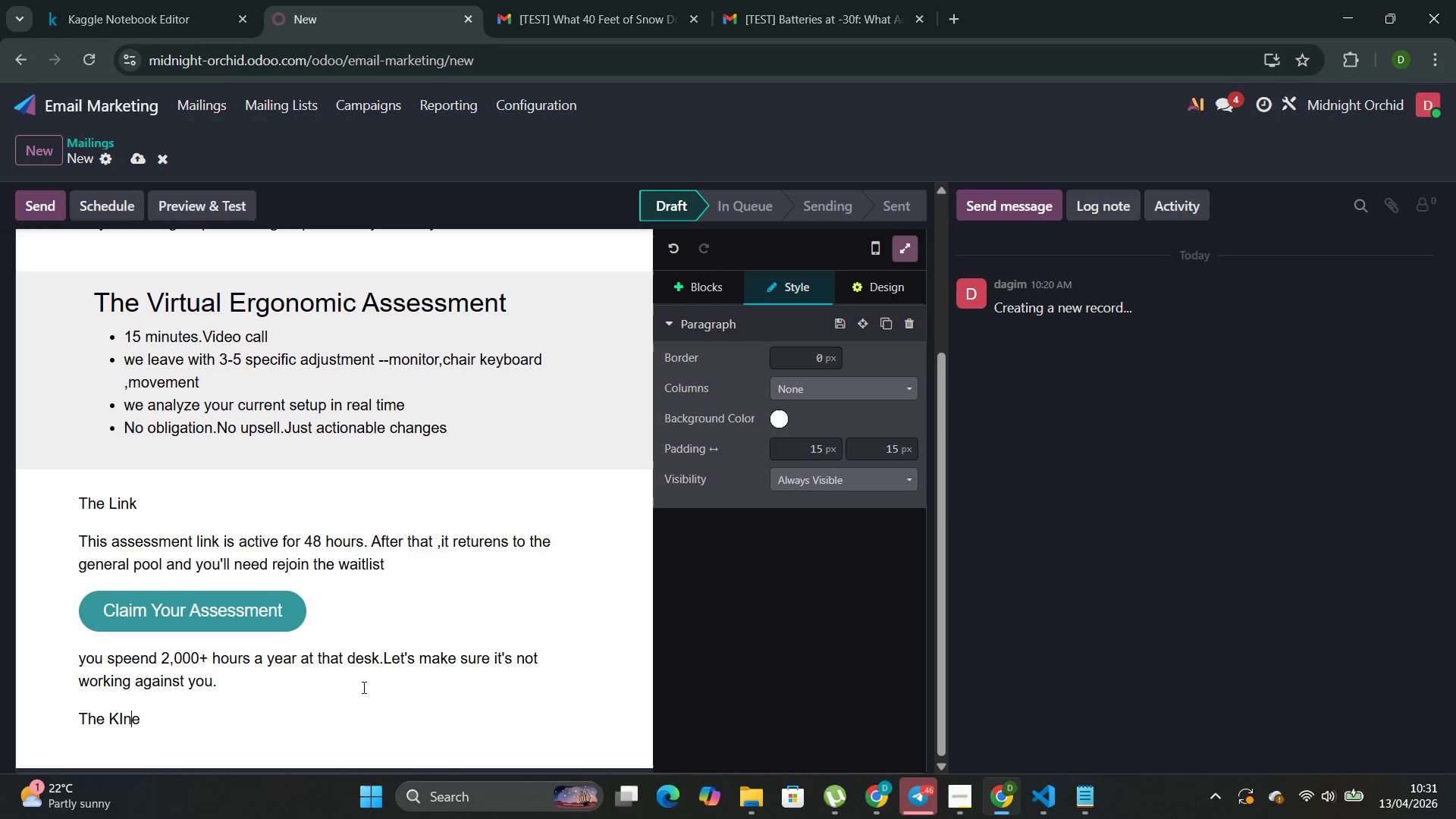 
key(ArrowLeft)
 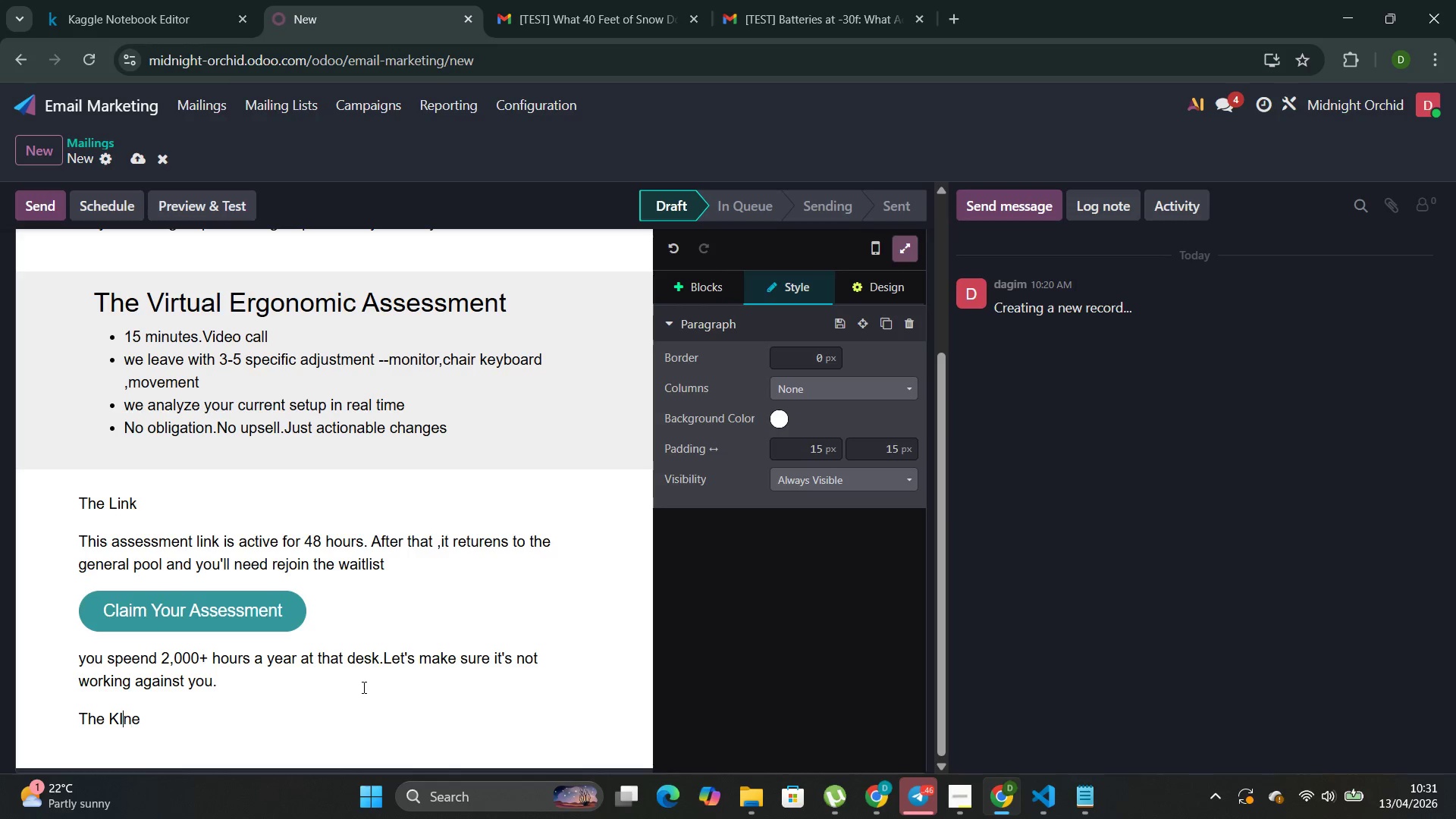 
key(ArrowLeft)
 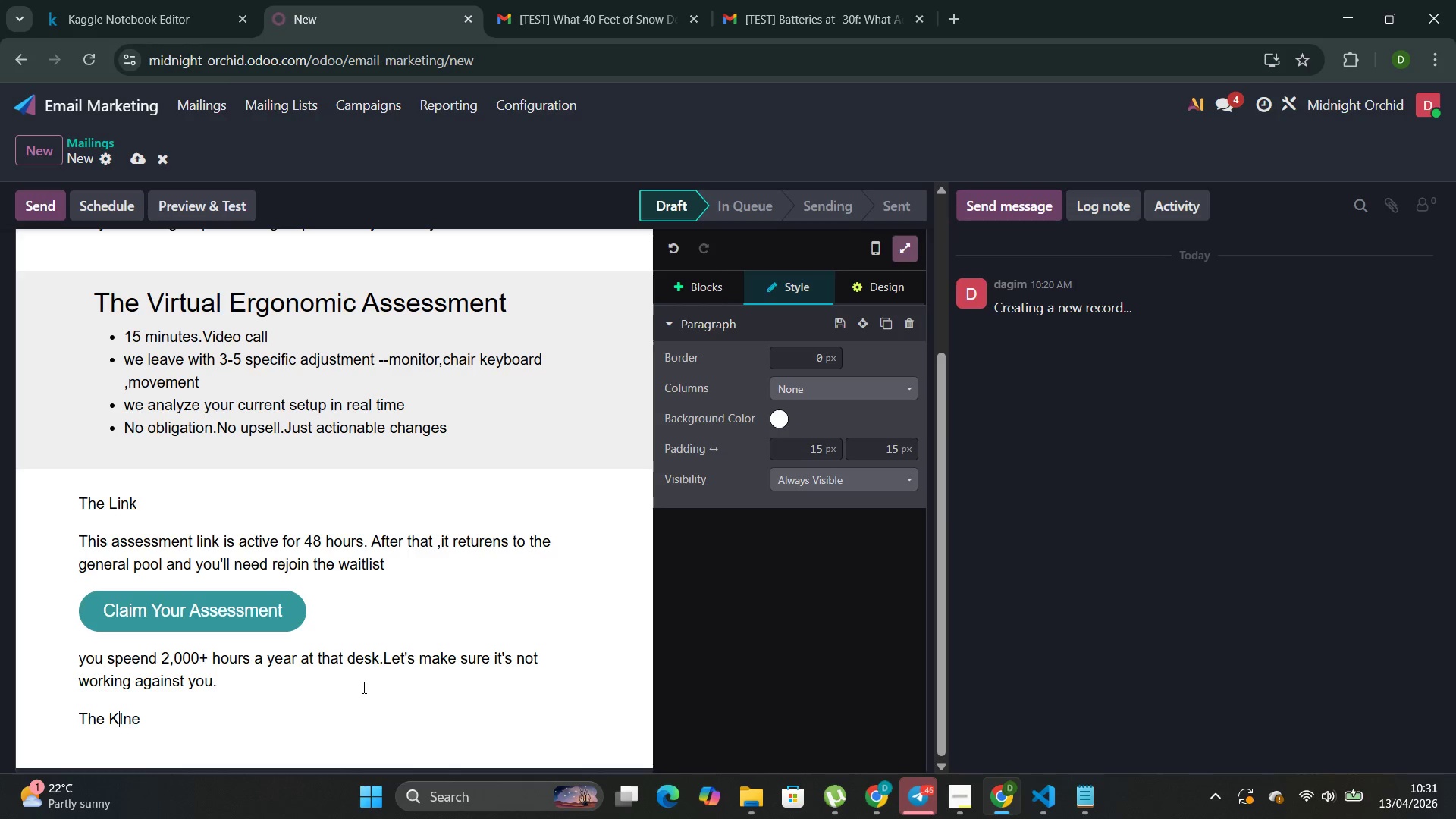 
key(ArrowRight)
 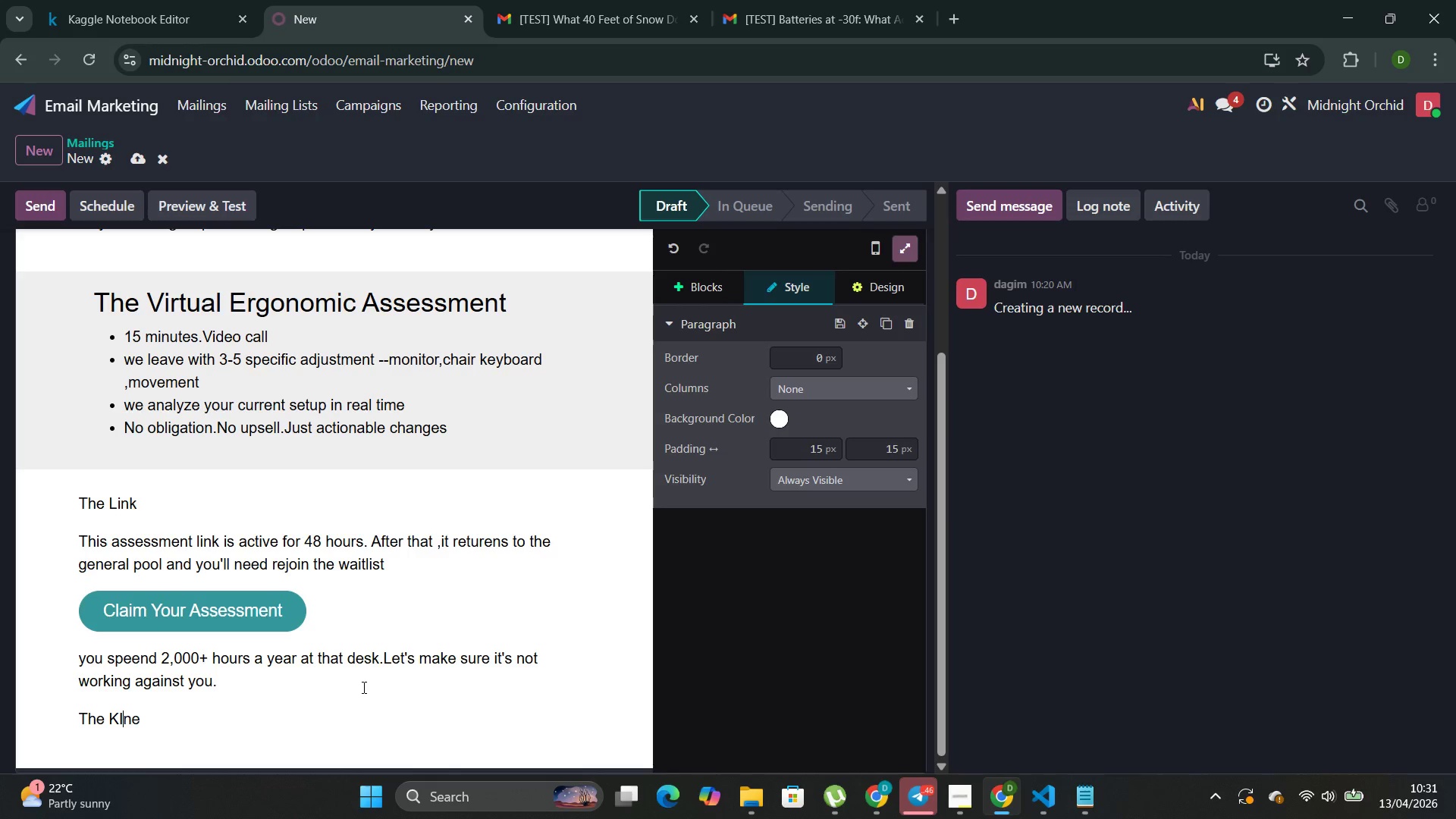 
key(Backspace)
 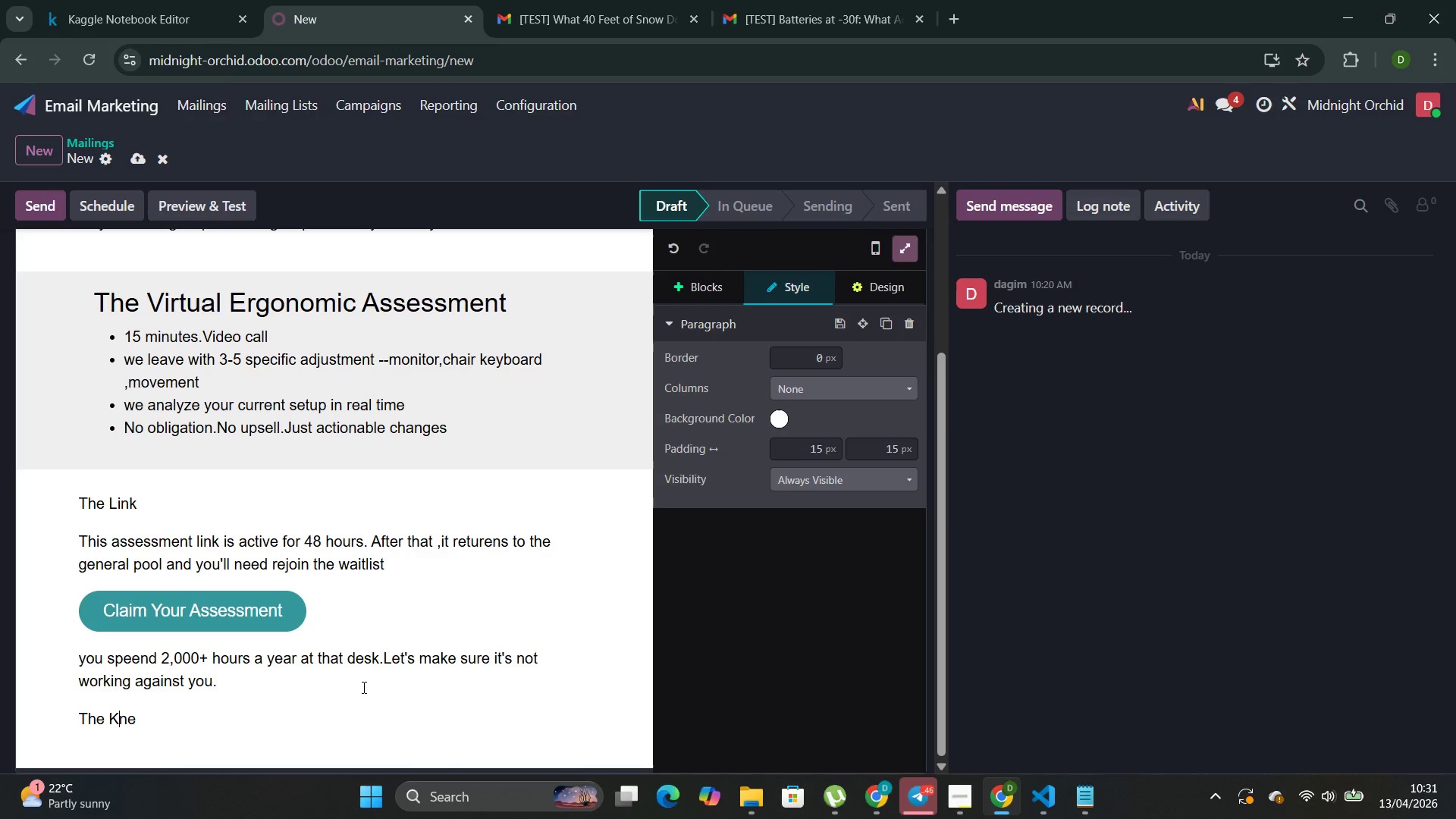 
key(I)
 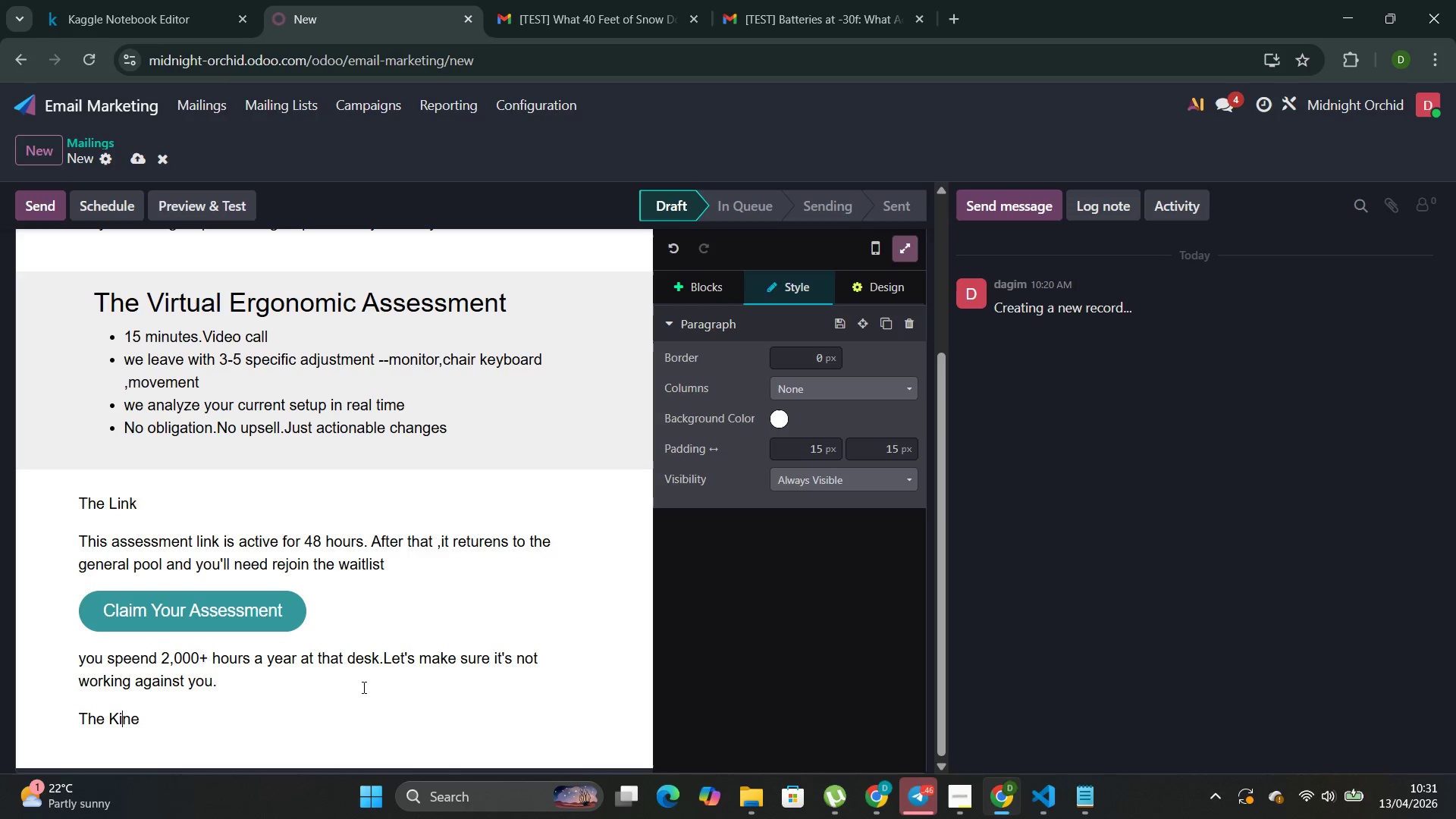 
key(ArrowRight)
 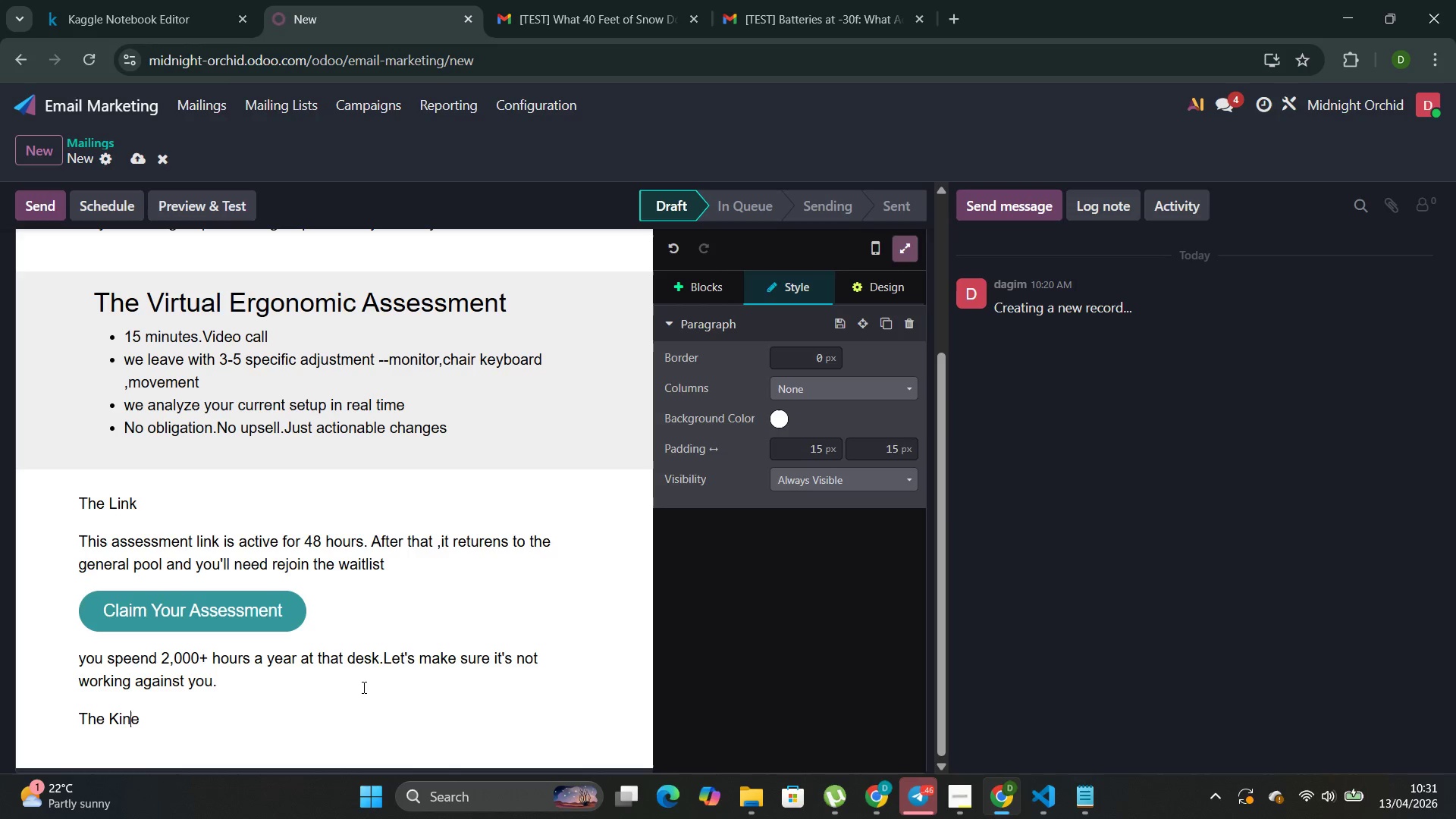 
key(ArrowRight)
 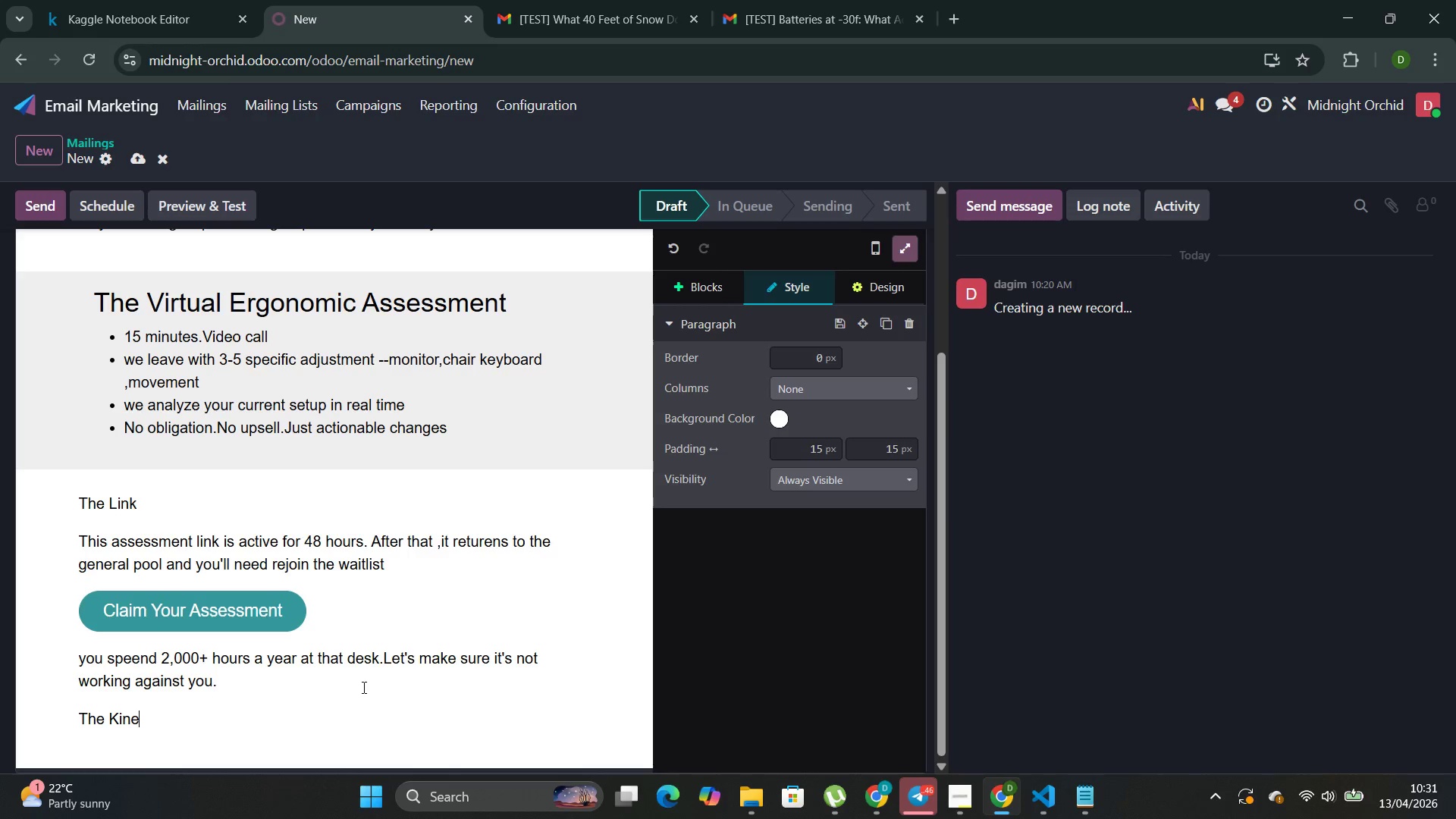 
type(tic Desk Team )
 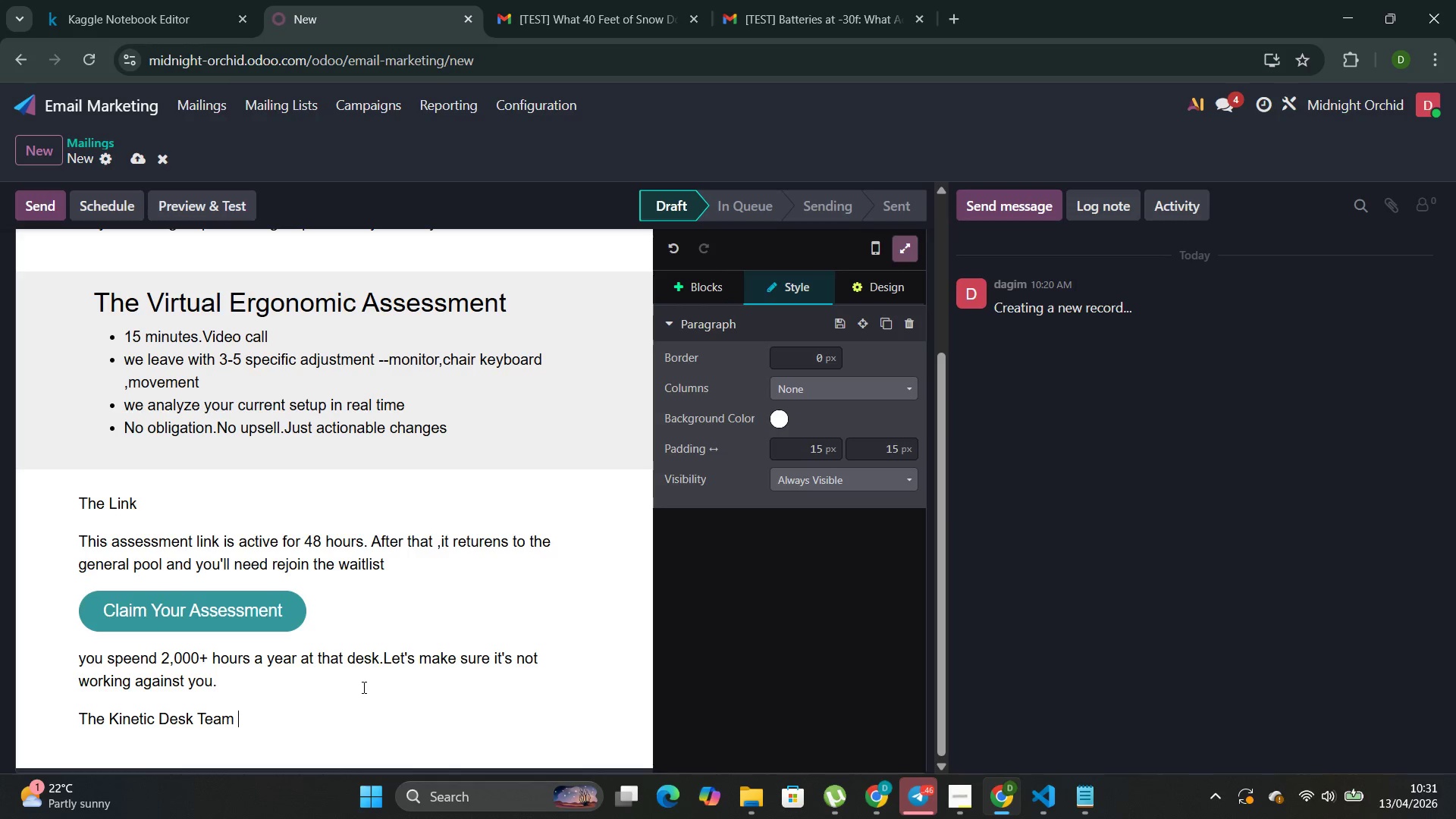 
scroll: coordinate [500, 623], scroll_direction: down, amount: 1.0
 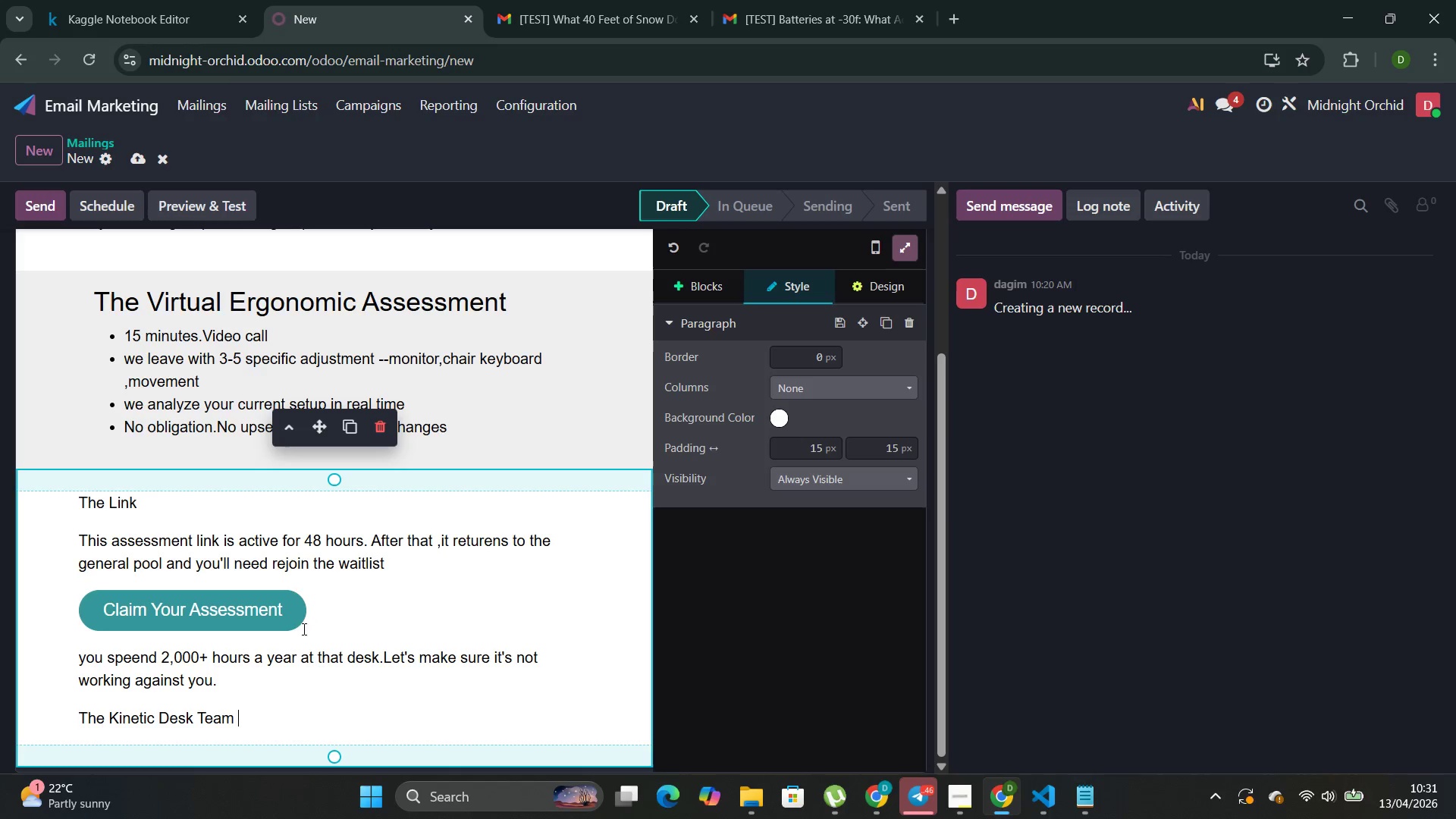 
scroll: coordinate [320, 620], scroll_direction: up, amount: 4.0
 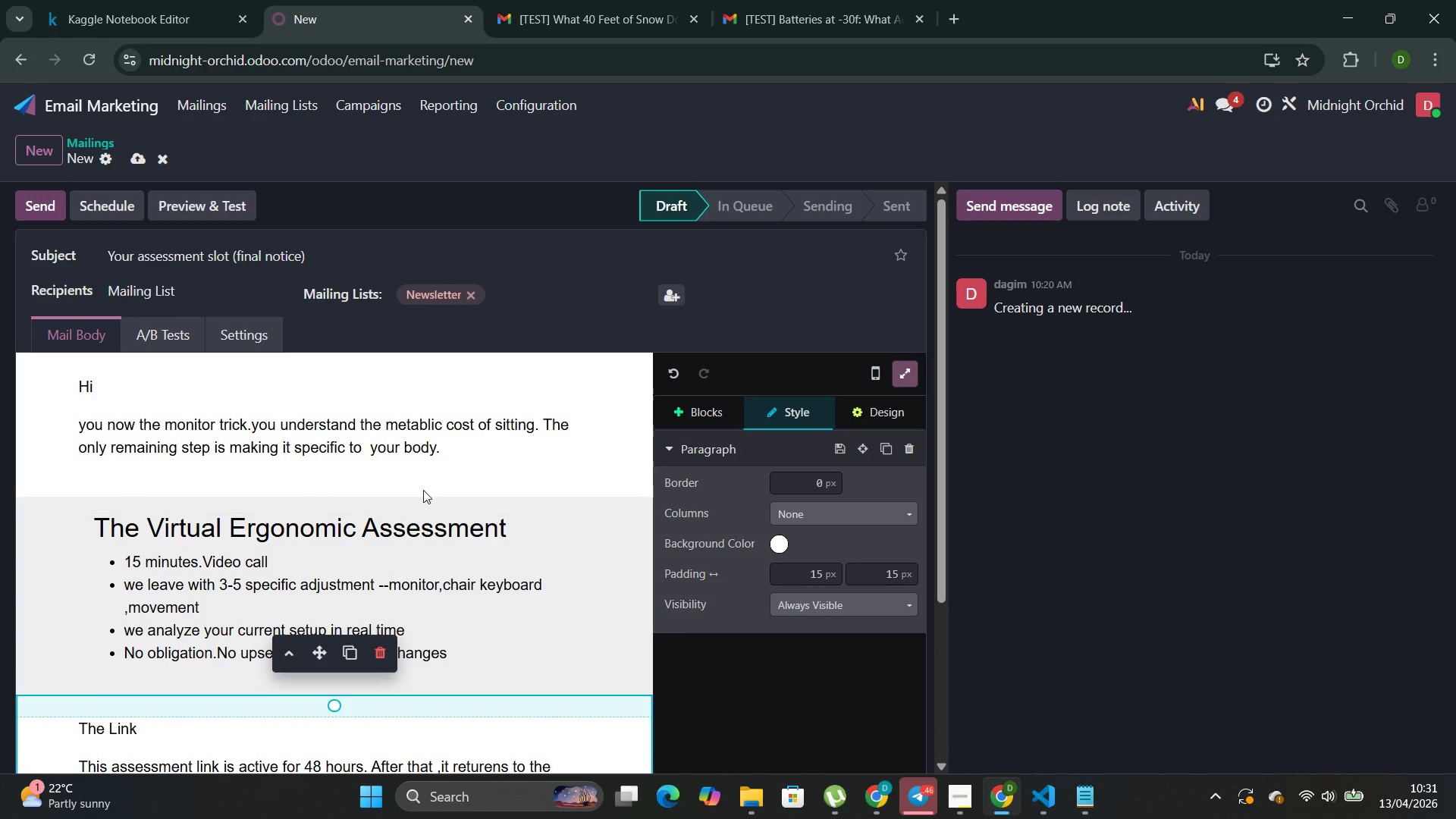 
scroll: coordinate [440, 564], scroll_direction: down, amount: 3.0
 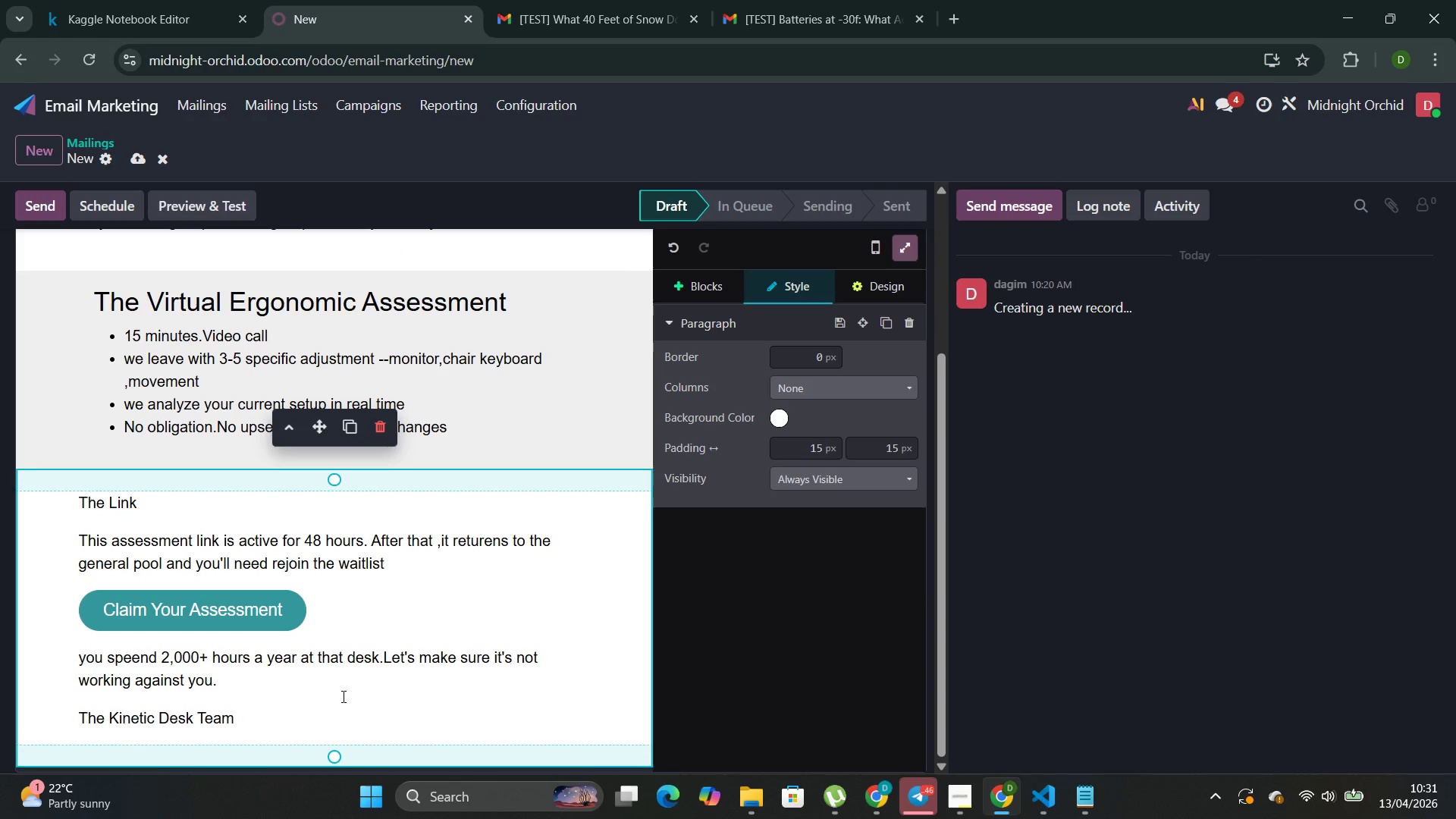 
key(Enter)
 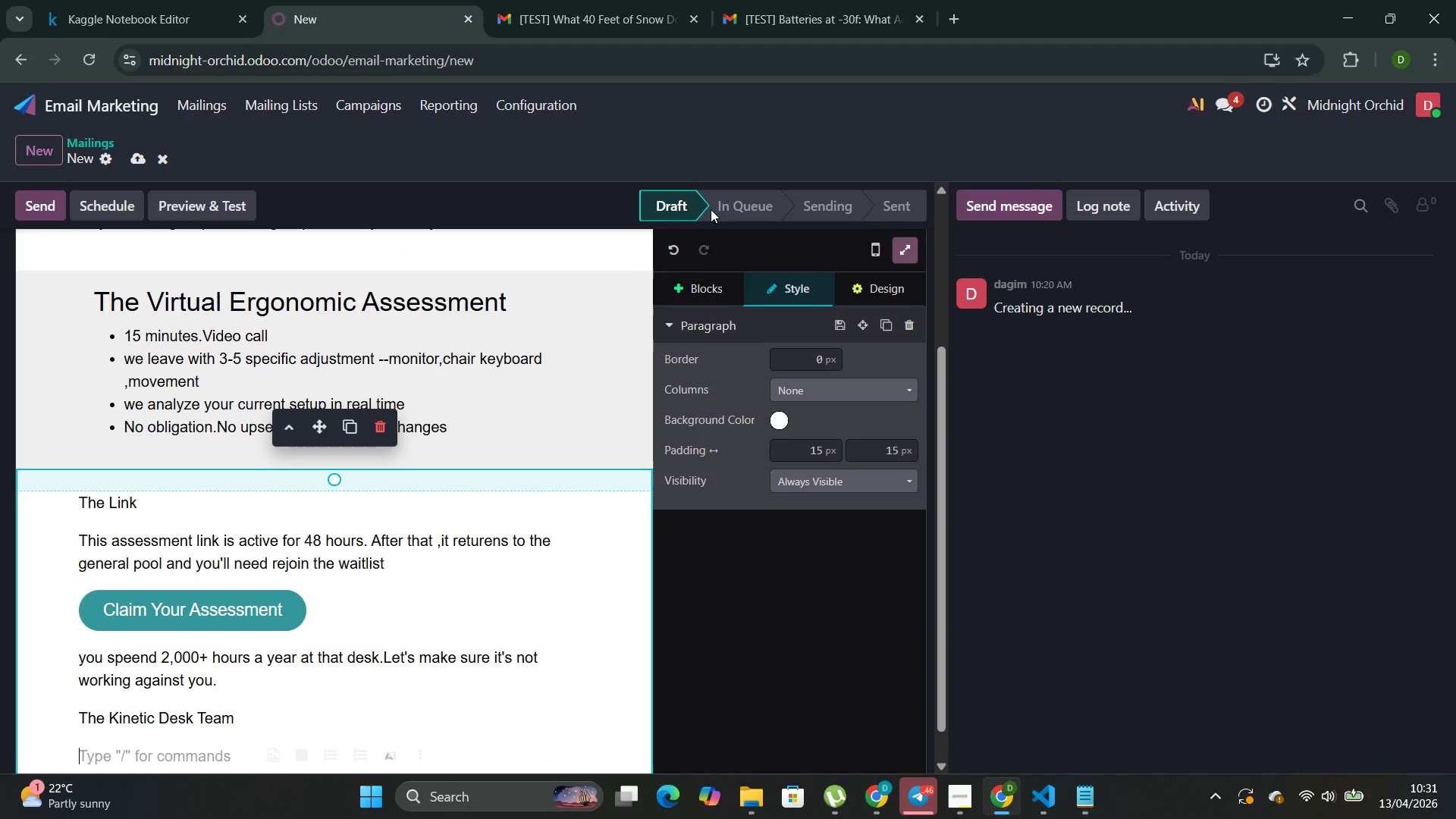 
left_click([698, 281])
 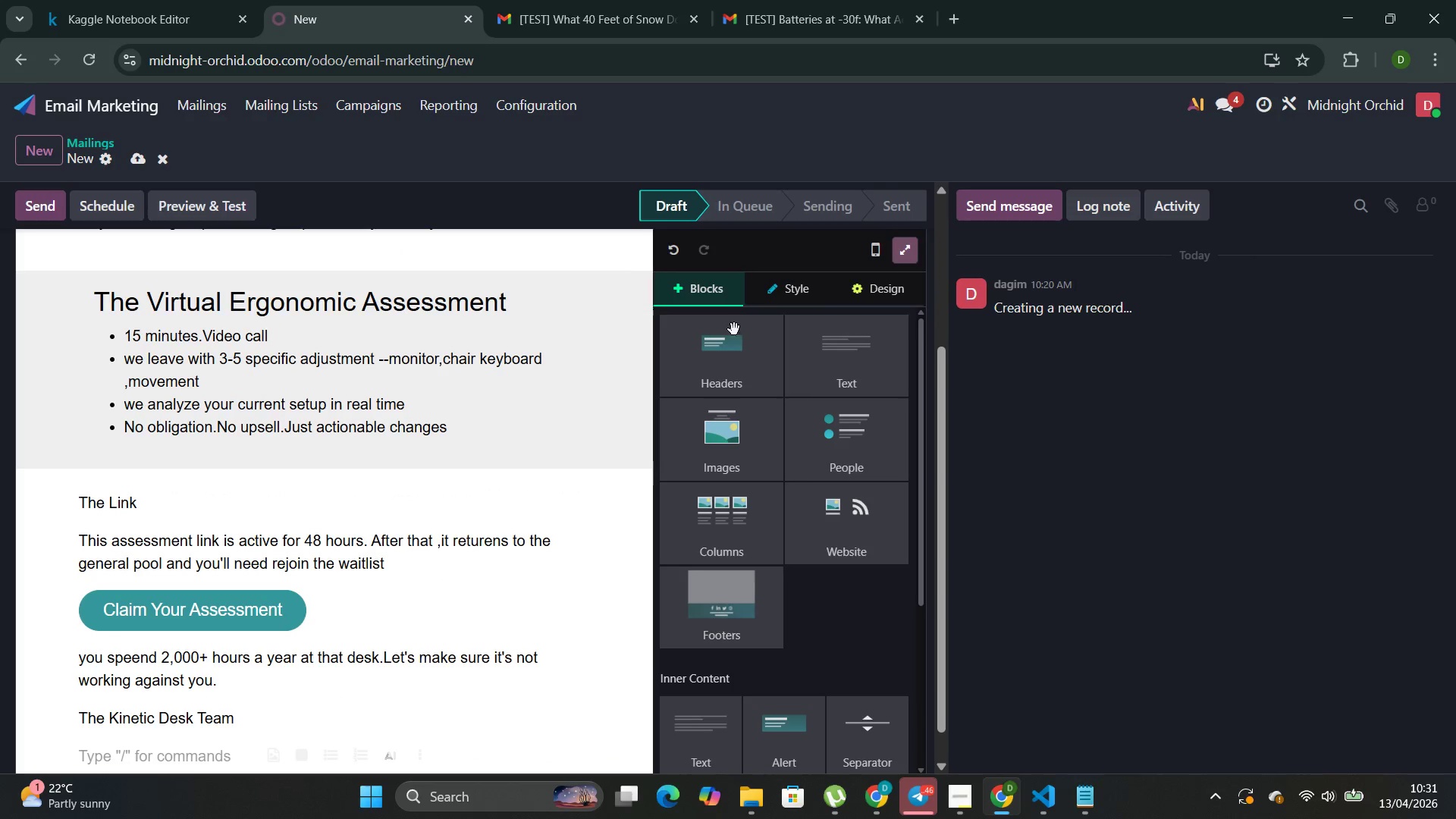 
scroll: coordinate [745, 405], scroll_direction: down, amount: 5.0
 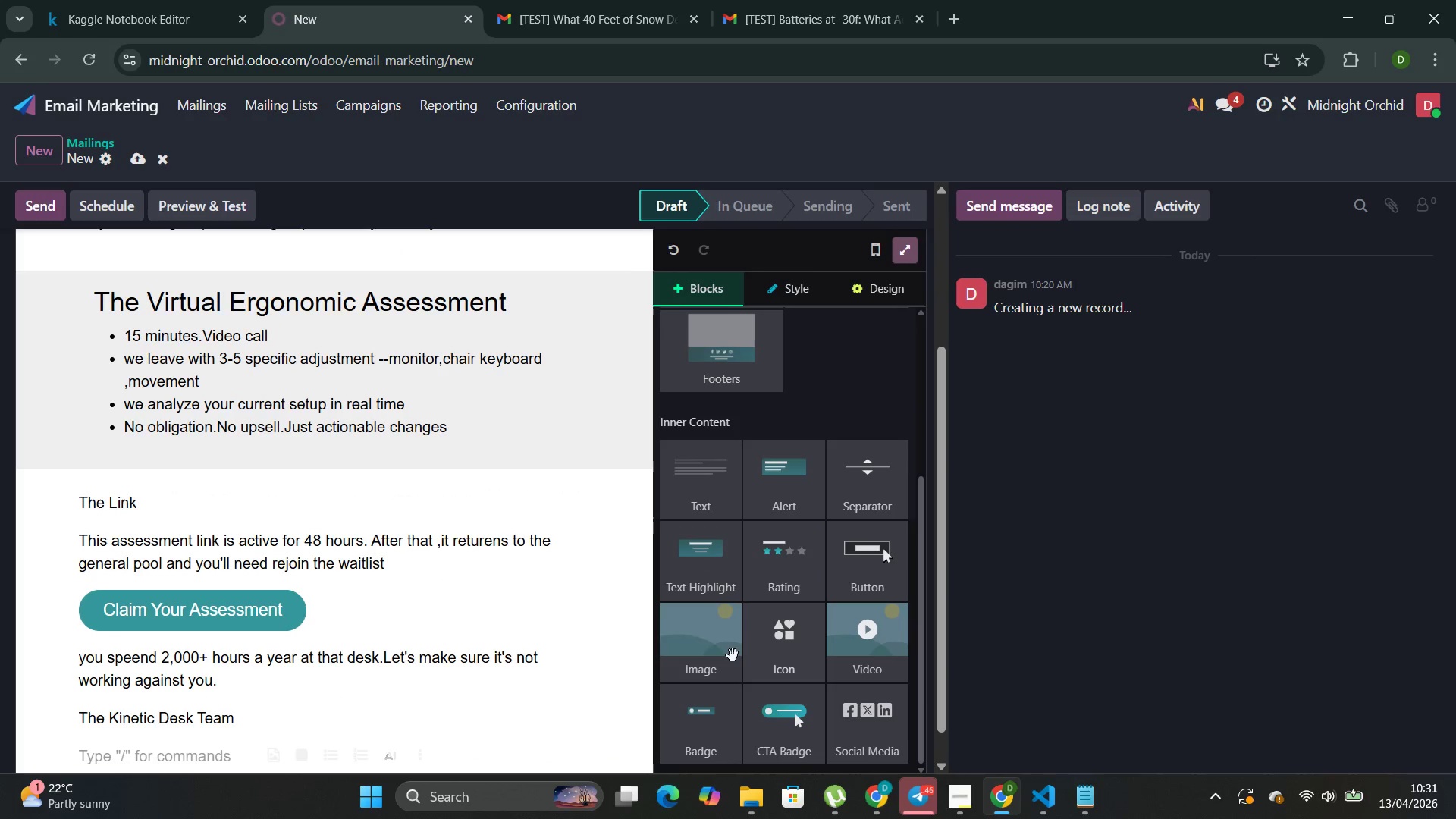 
left_click_drag(start_coordinate=[724, 658], to_coordinate=[243, 554])
 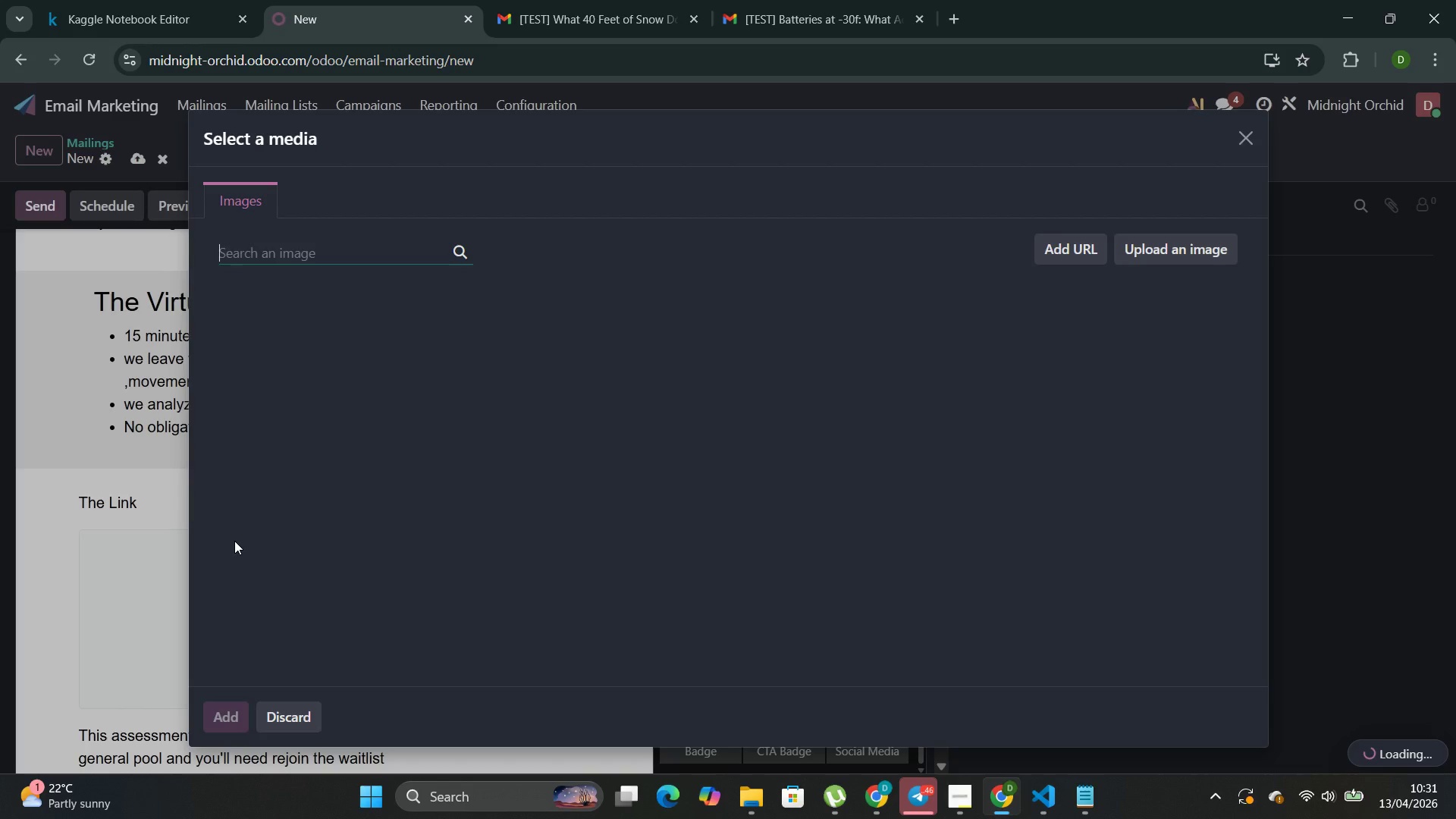 
key(Control+Z)
 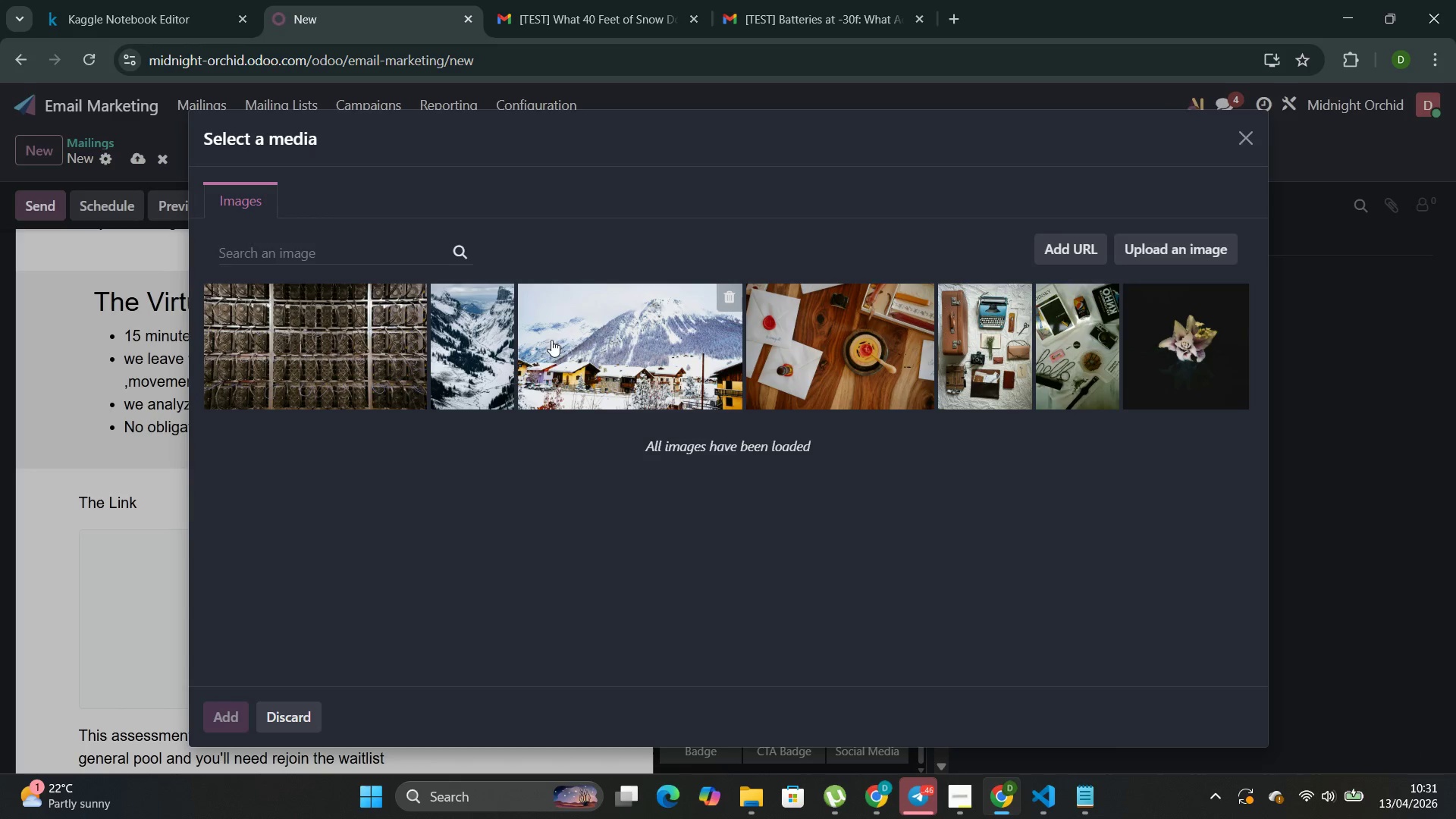 
mouse_move([497, 394])
 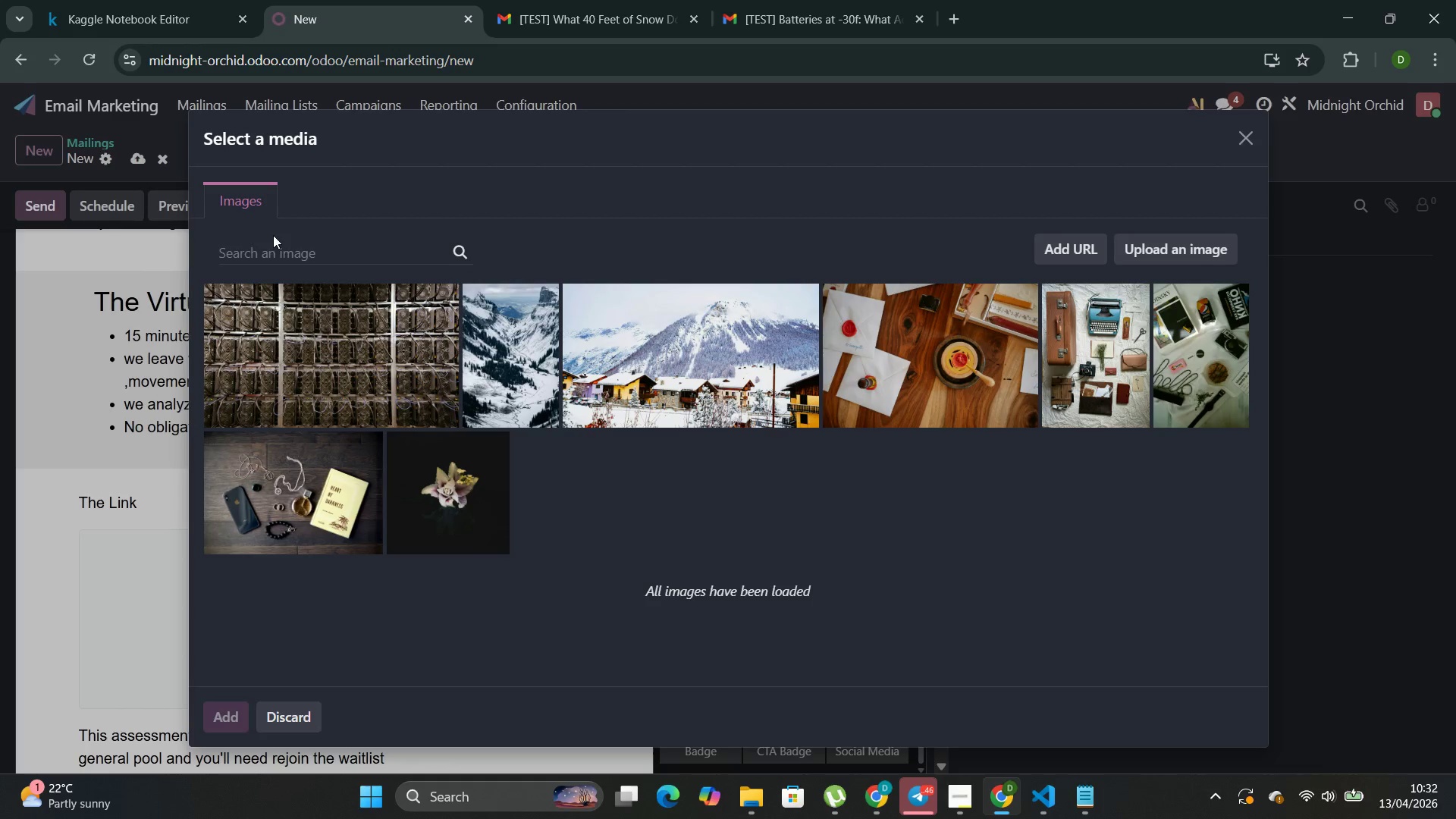 
left_click([274, 257])
 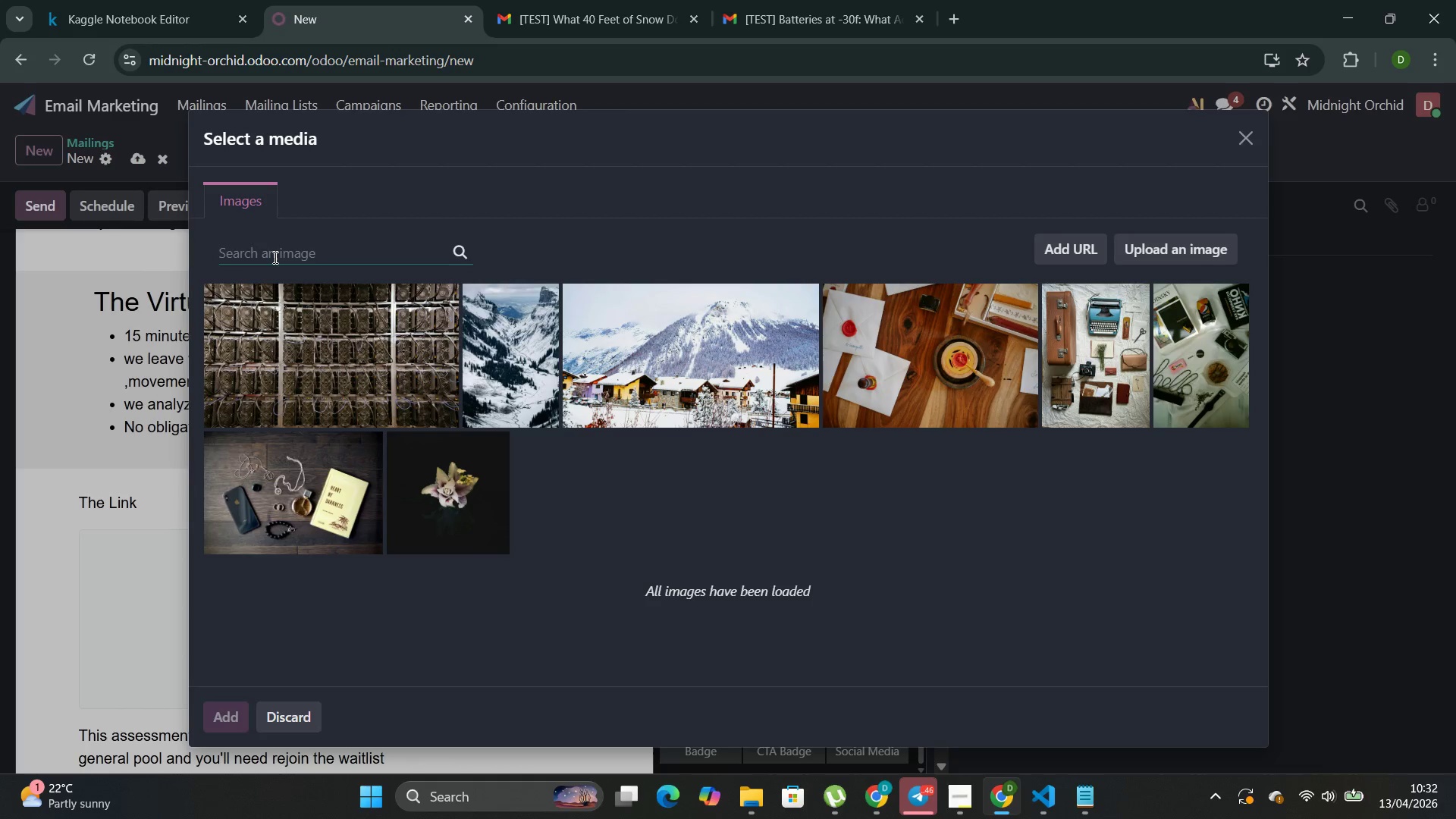 
type(person )
 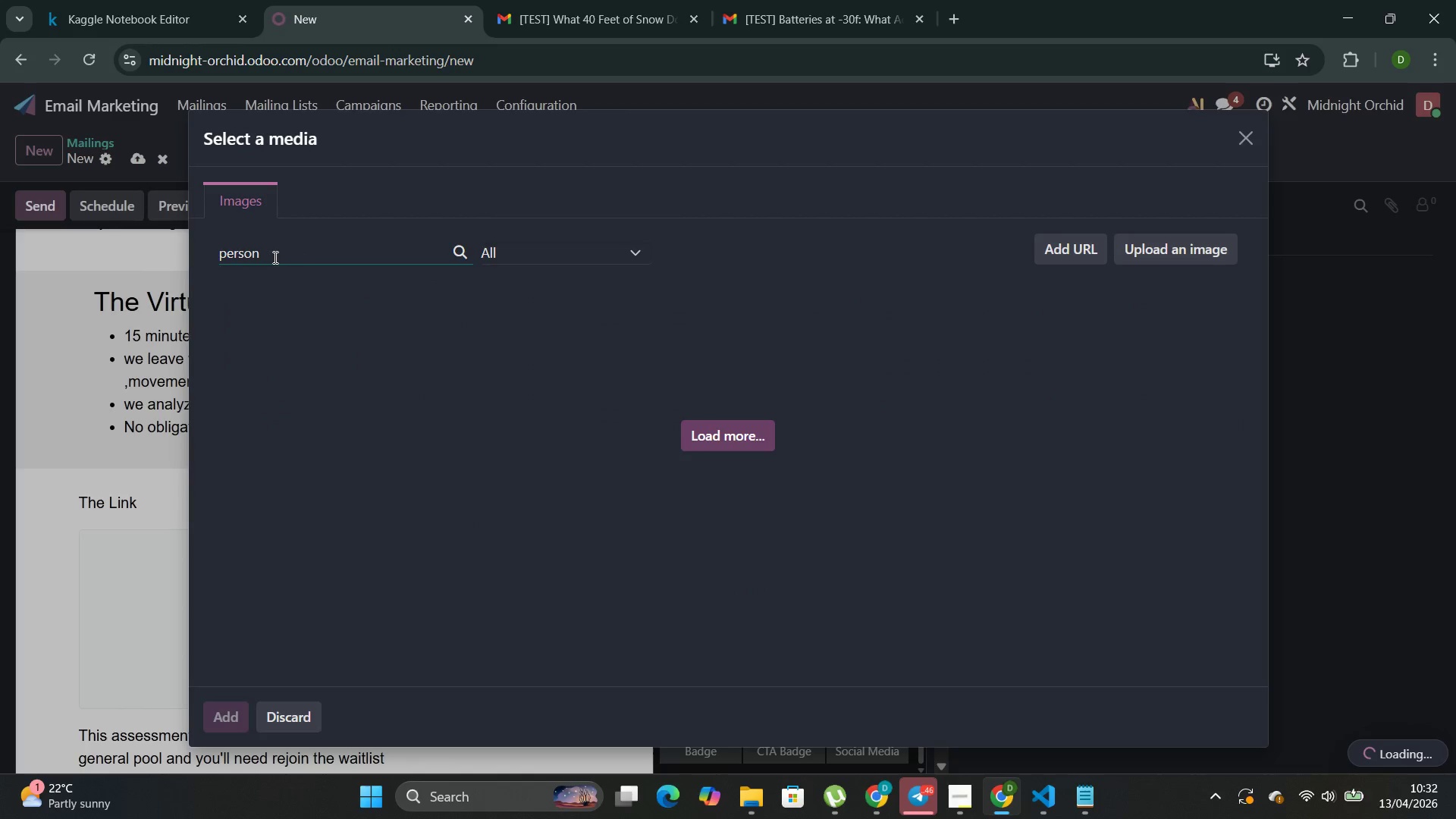 
wait(5.28)
 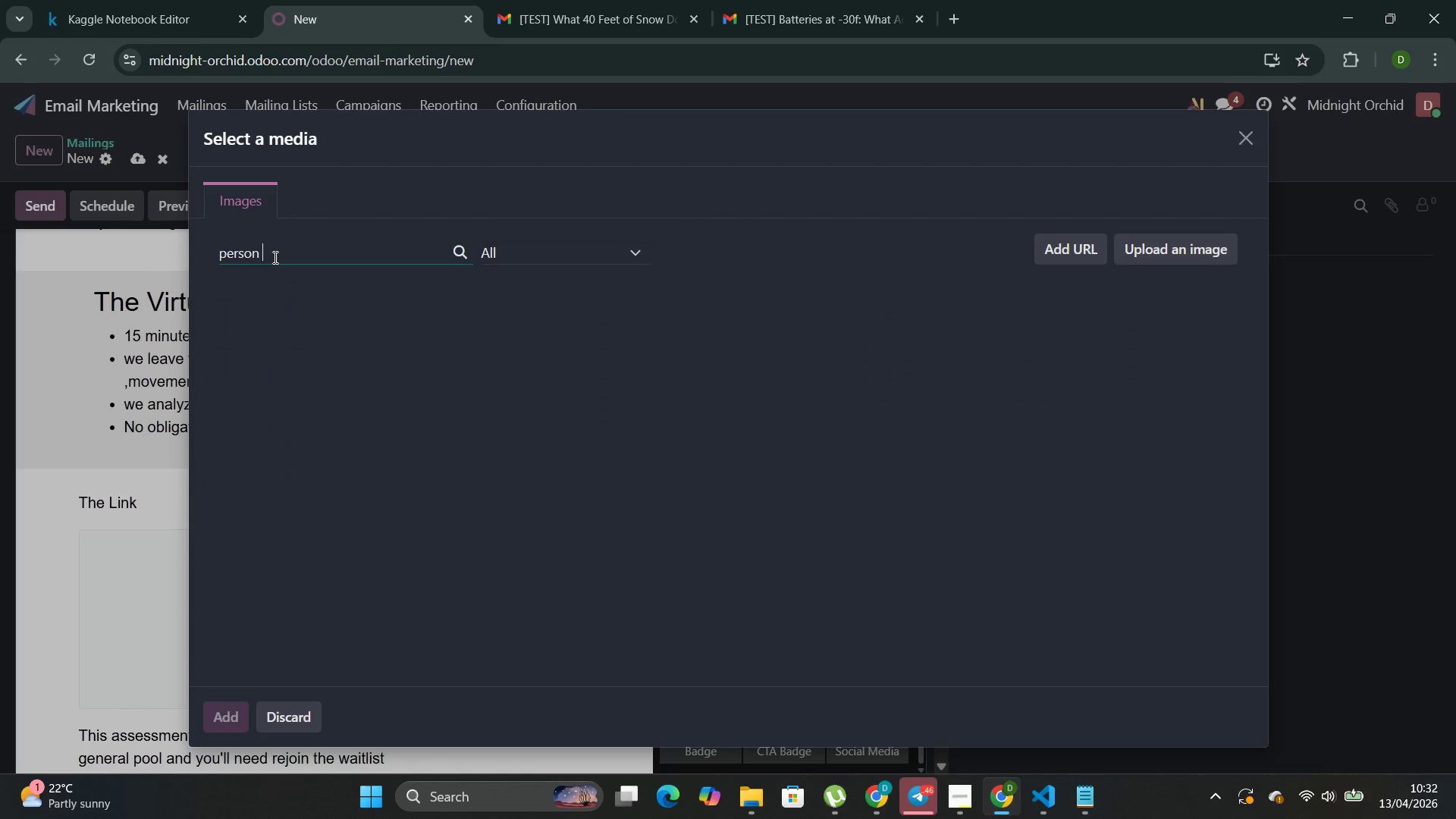 
type(at standing )
 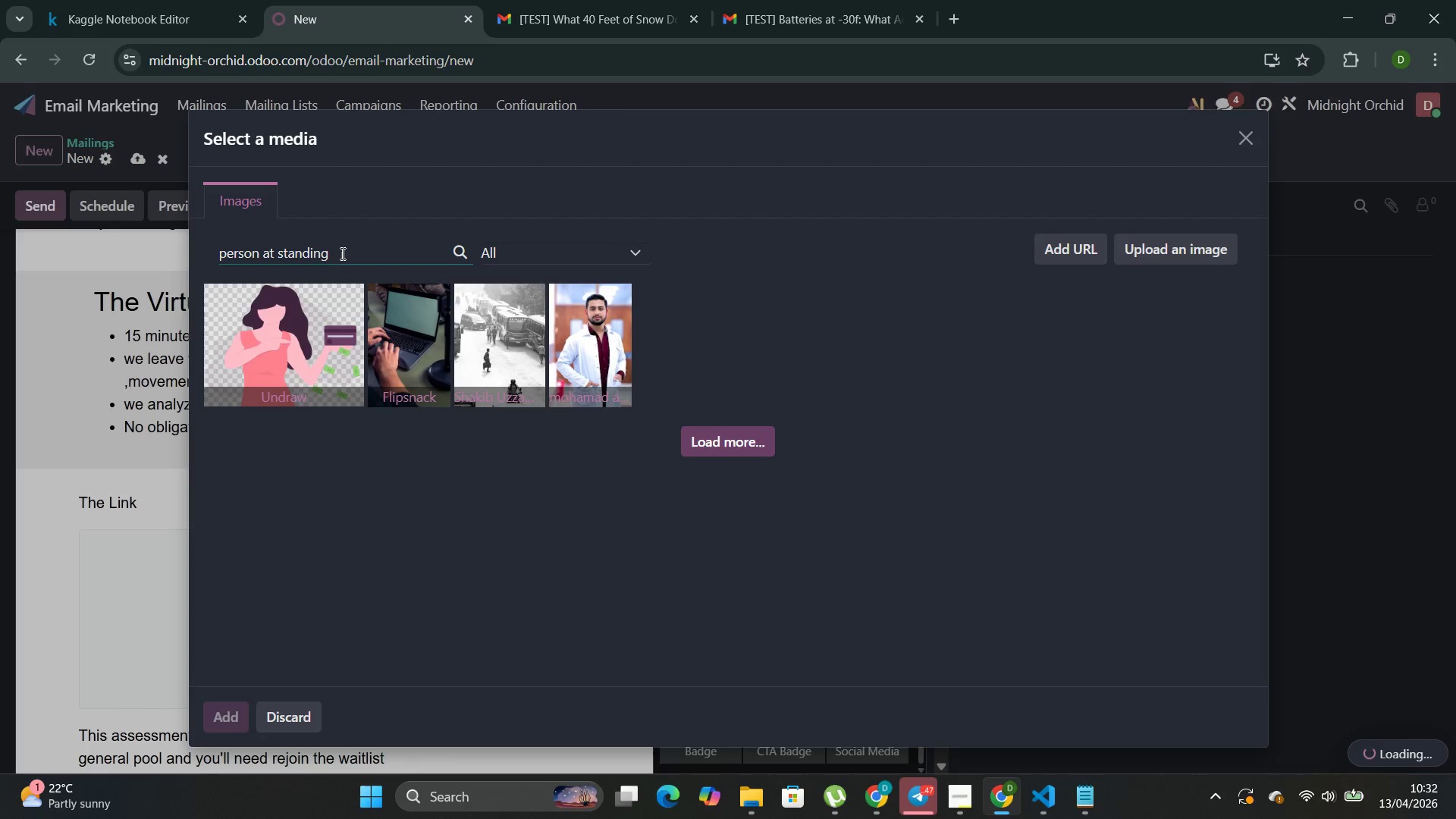 
wait(13.5)
 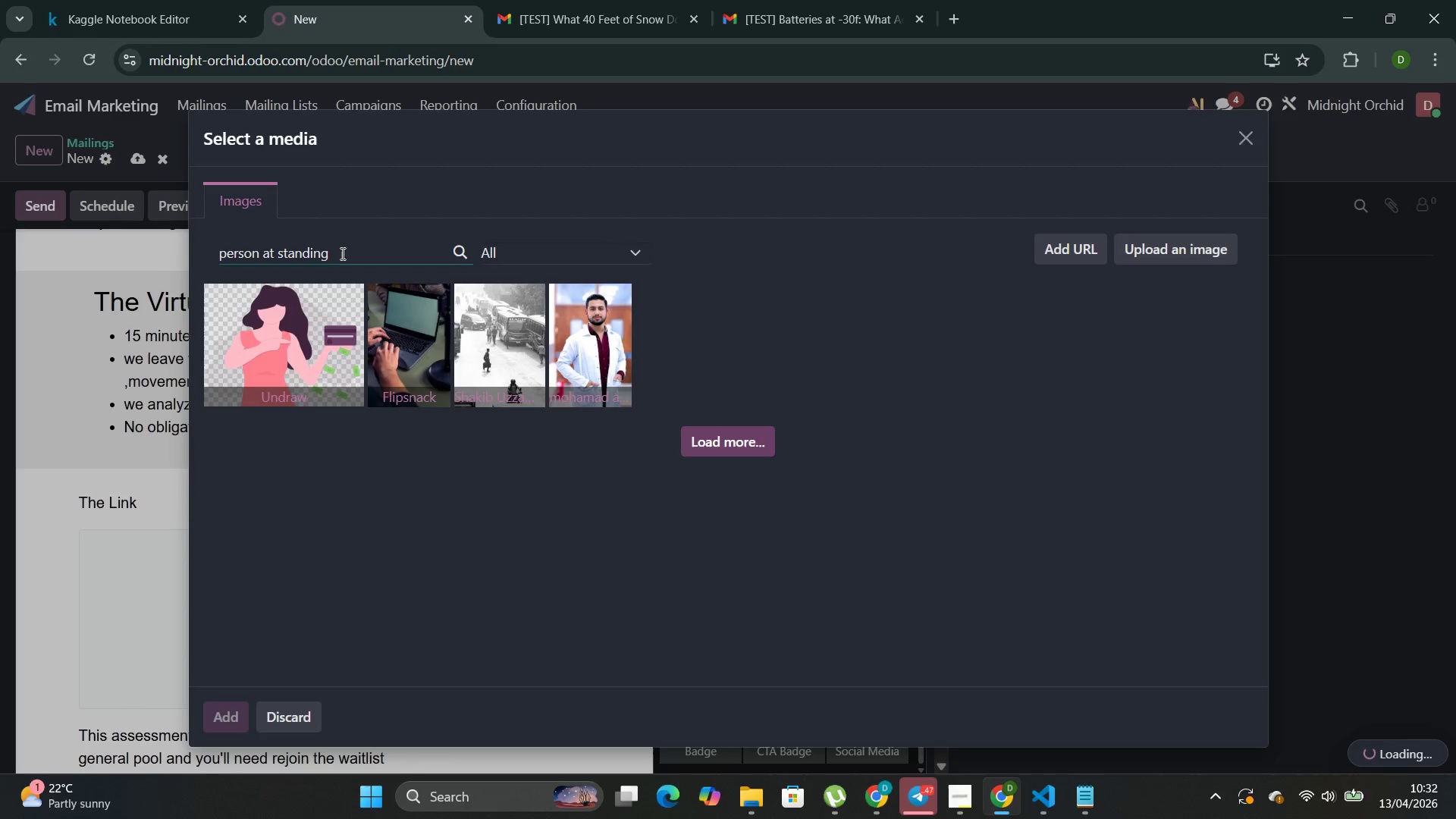 
type( desk )
 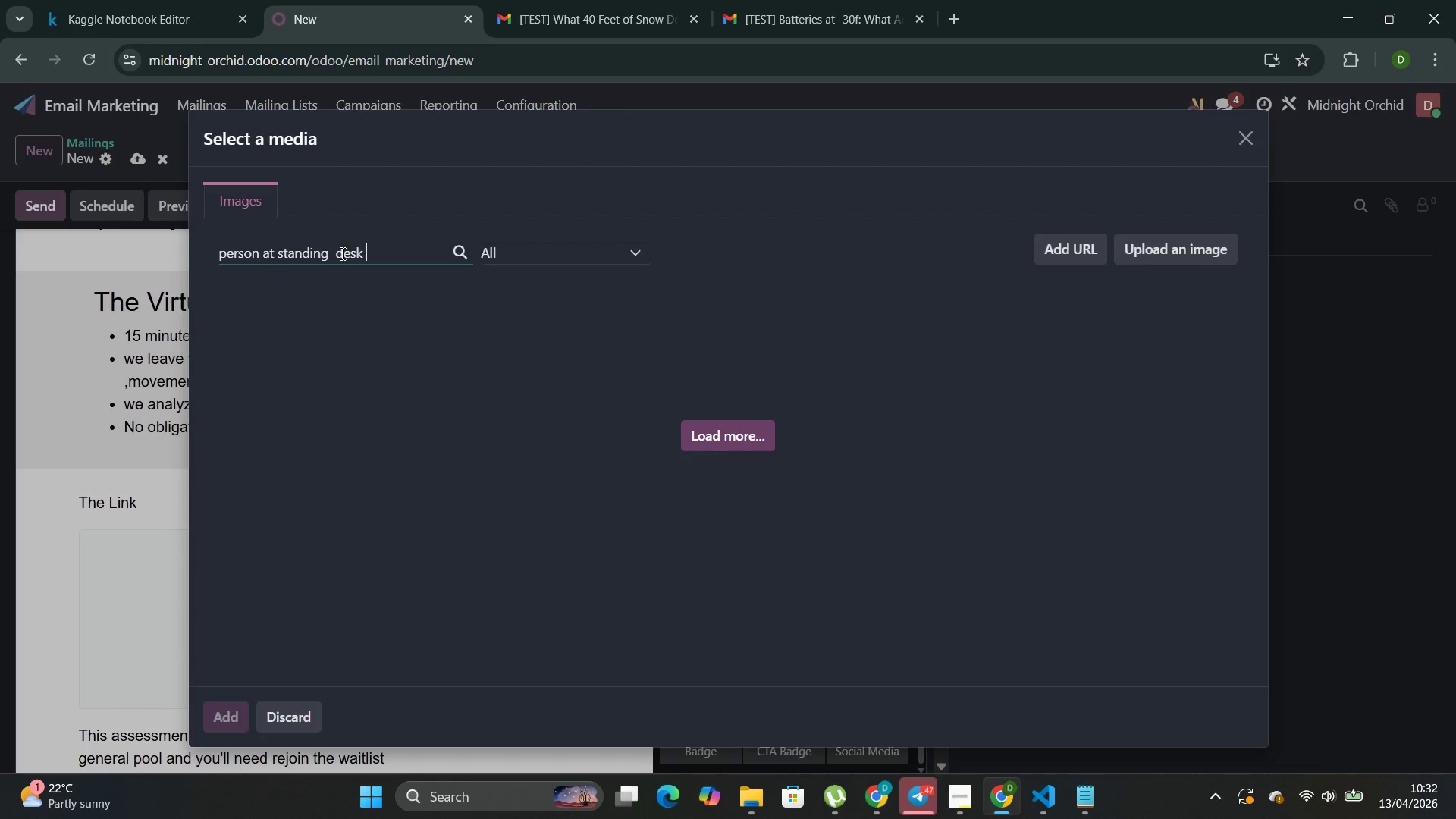 
wait(11.64)
 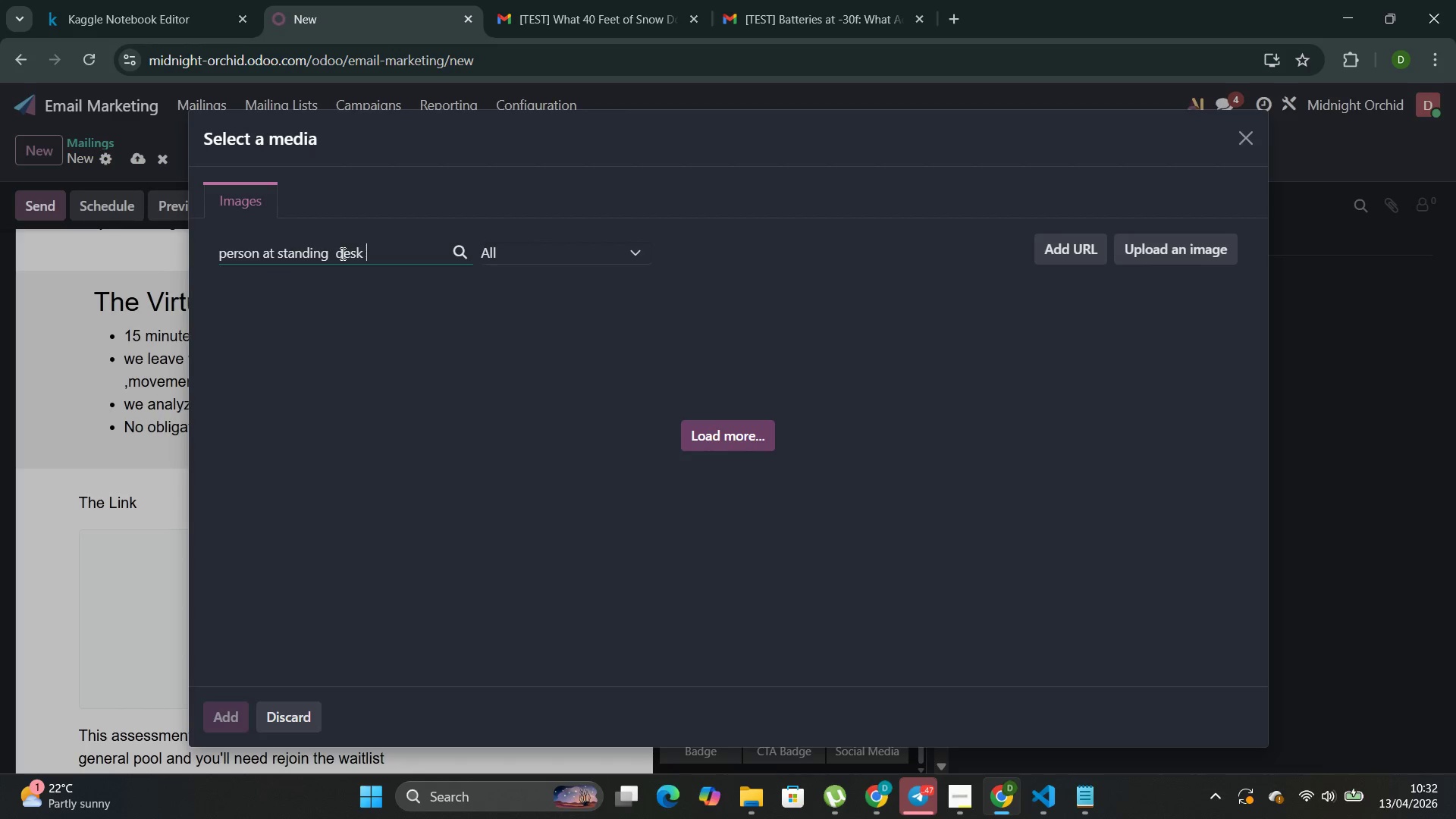 
key(ArrowLeft)
 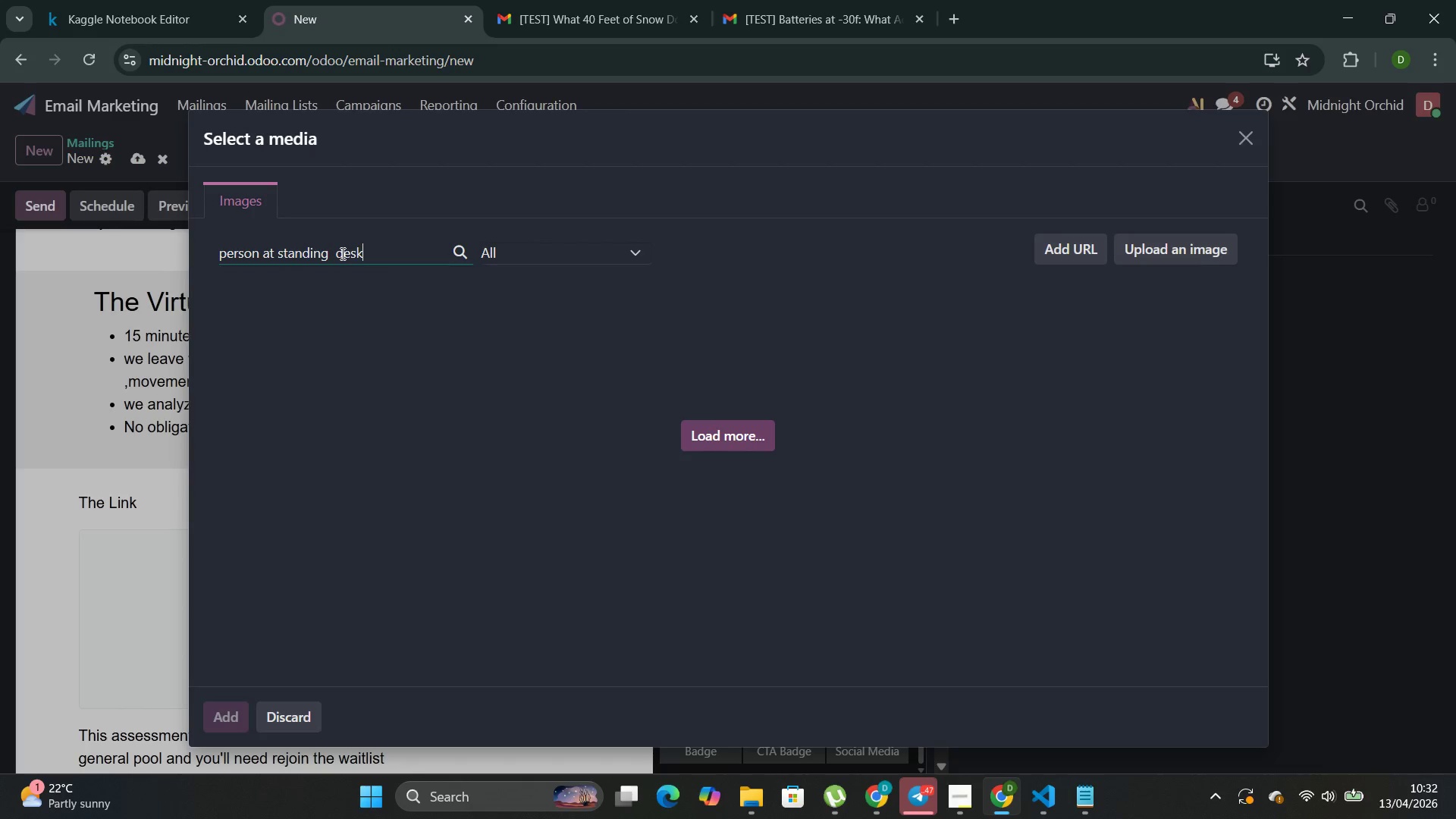 
key(ArrowLeft)
 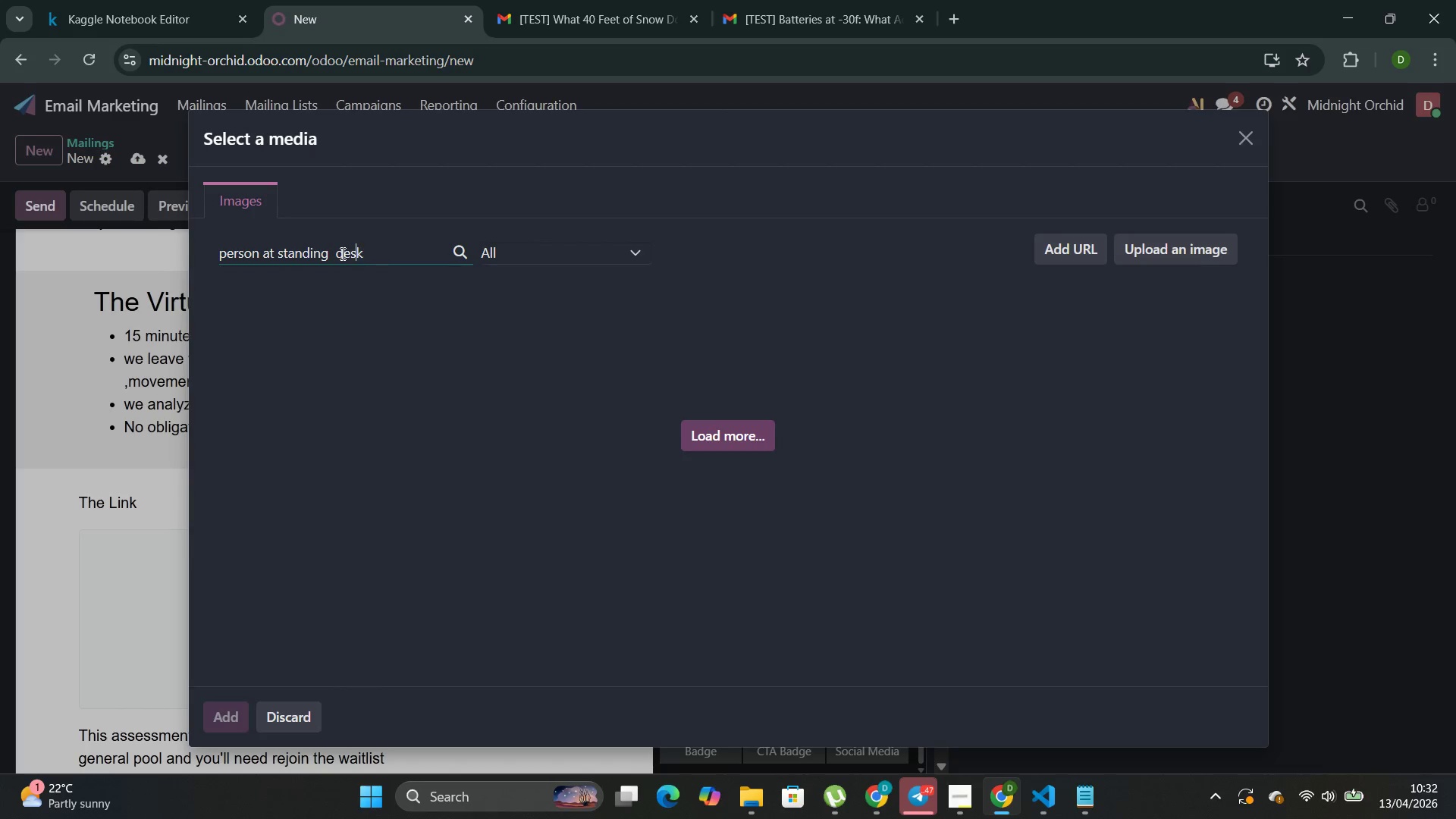 
key(ArrowLeft)
 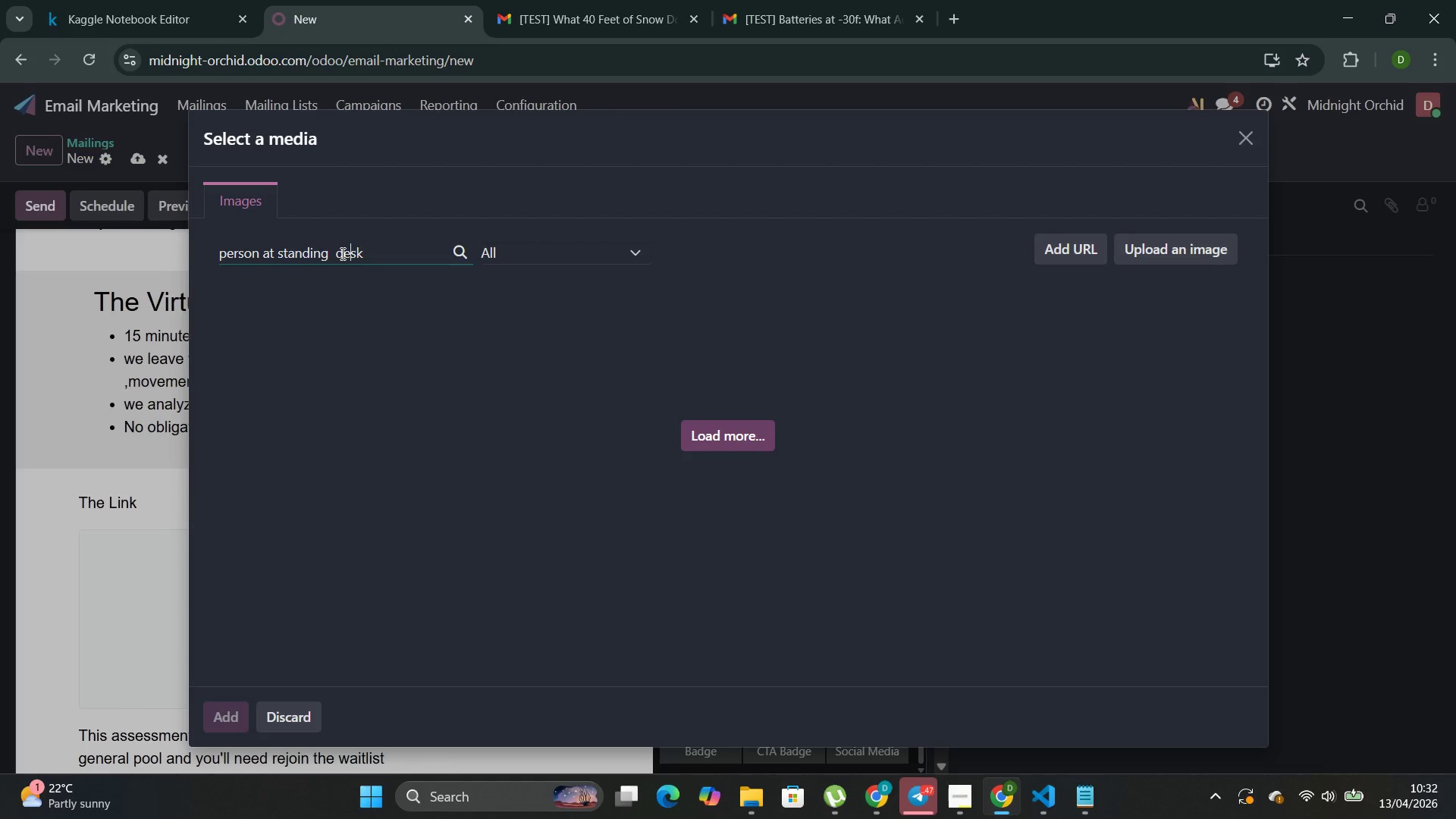 
key(ArrowLeft)
 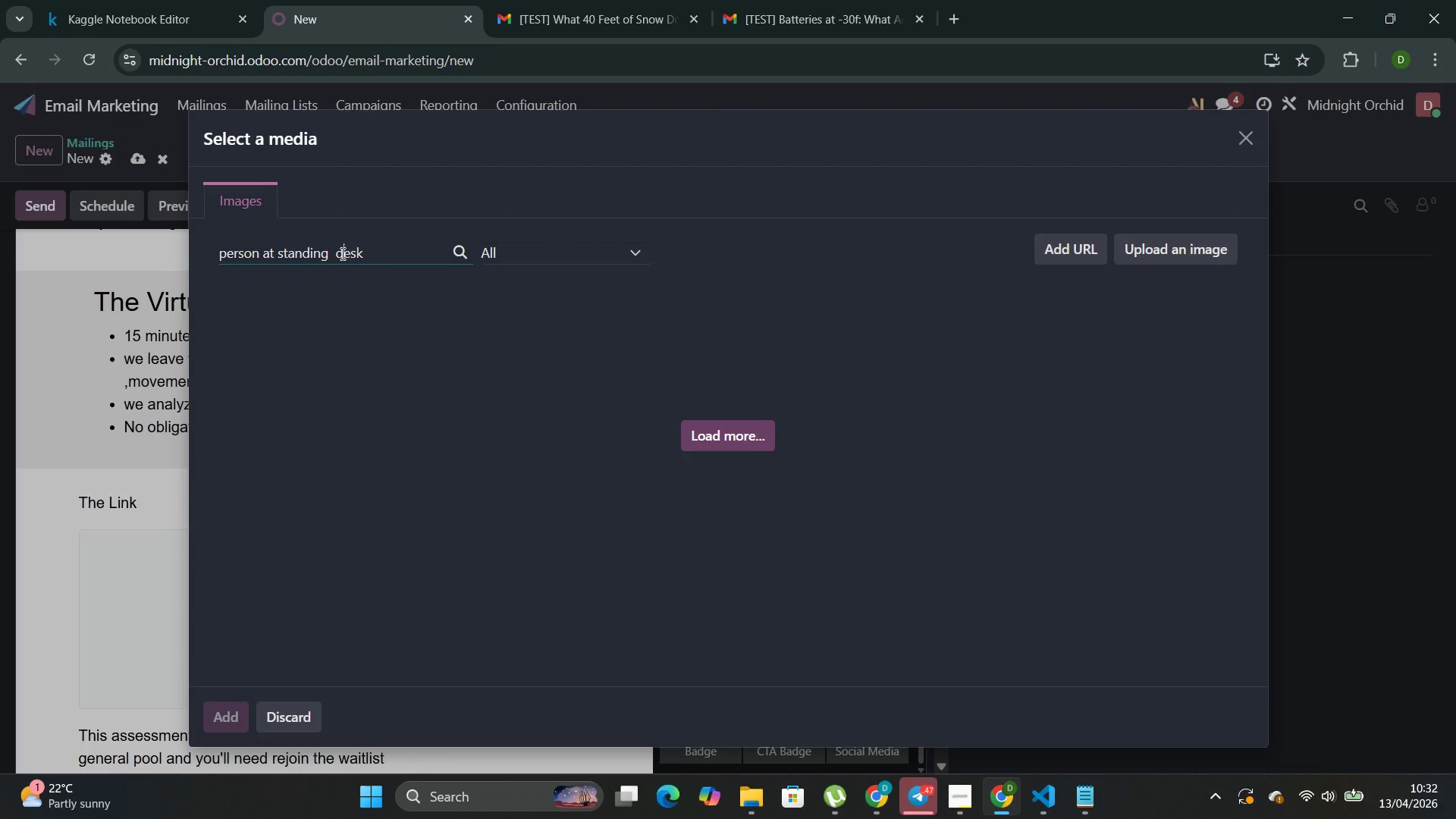 
key(ArrowLeft)
 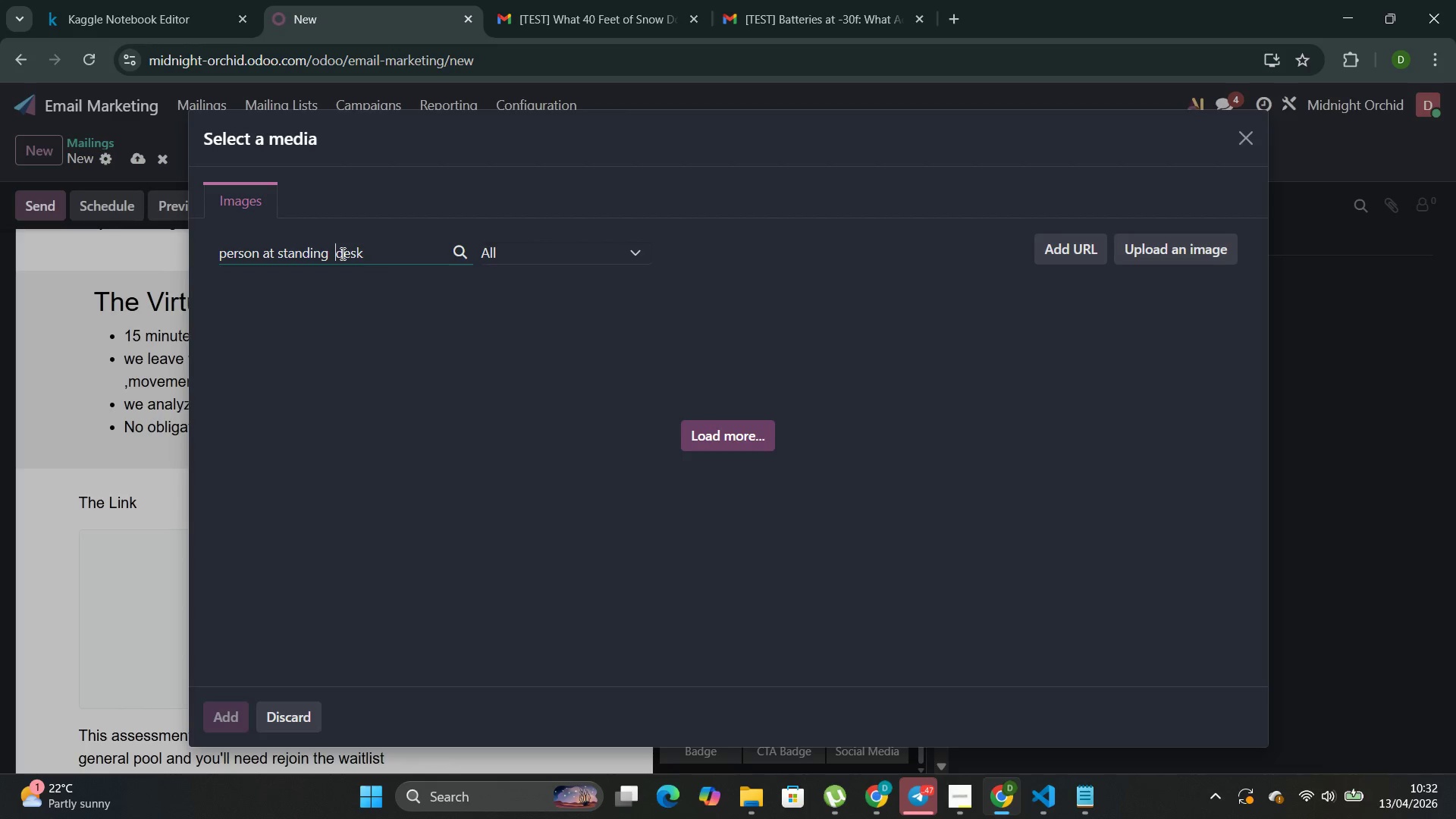 
key(Backspace)
 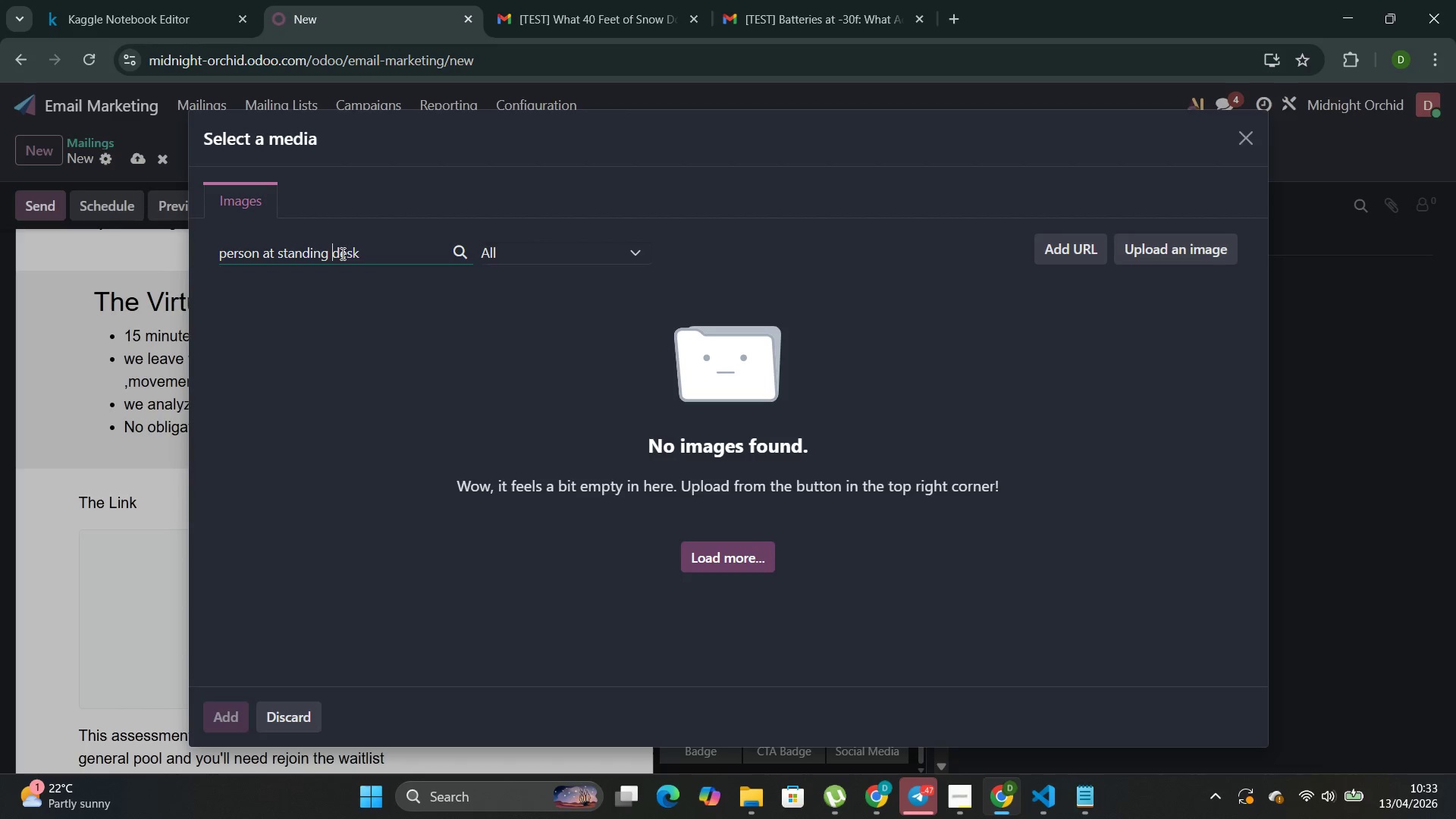 
wait(37.8)
 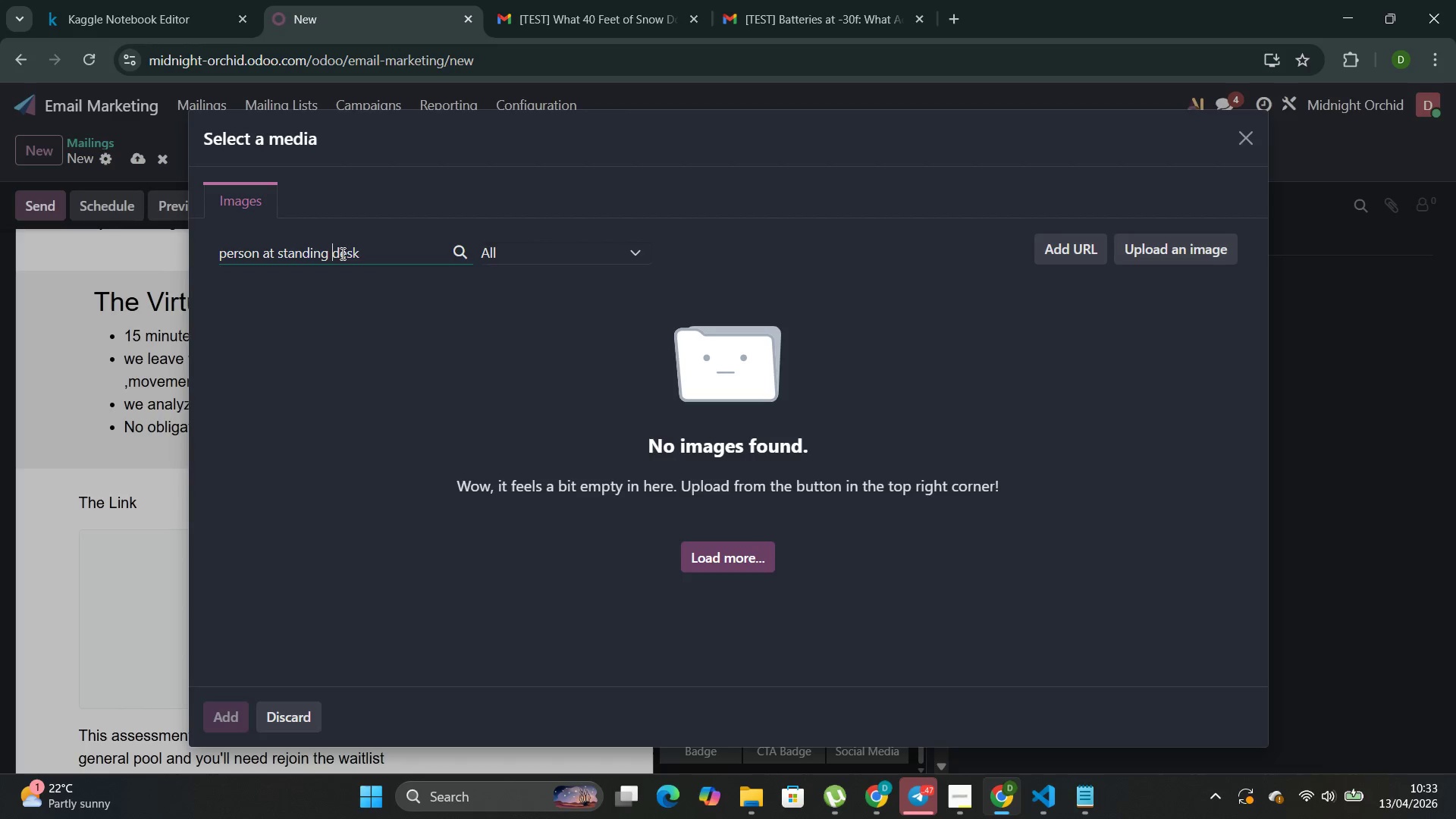 
left_click([374, 257])
 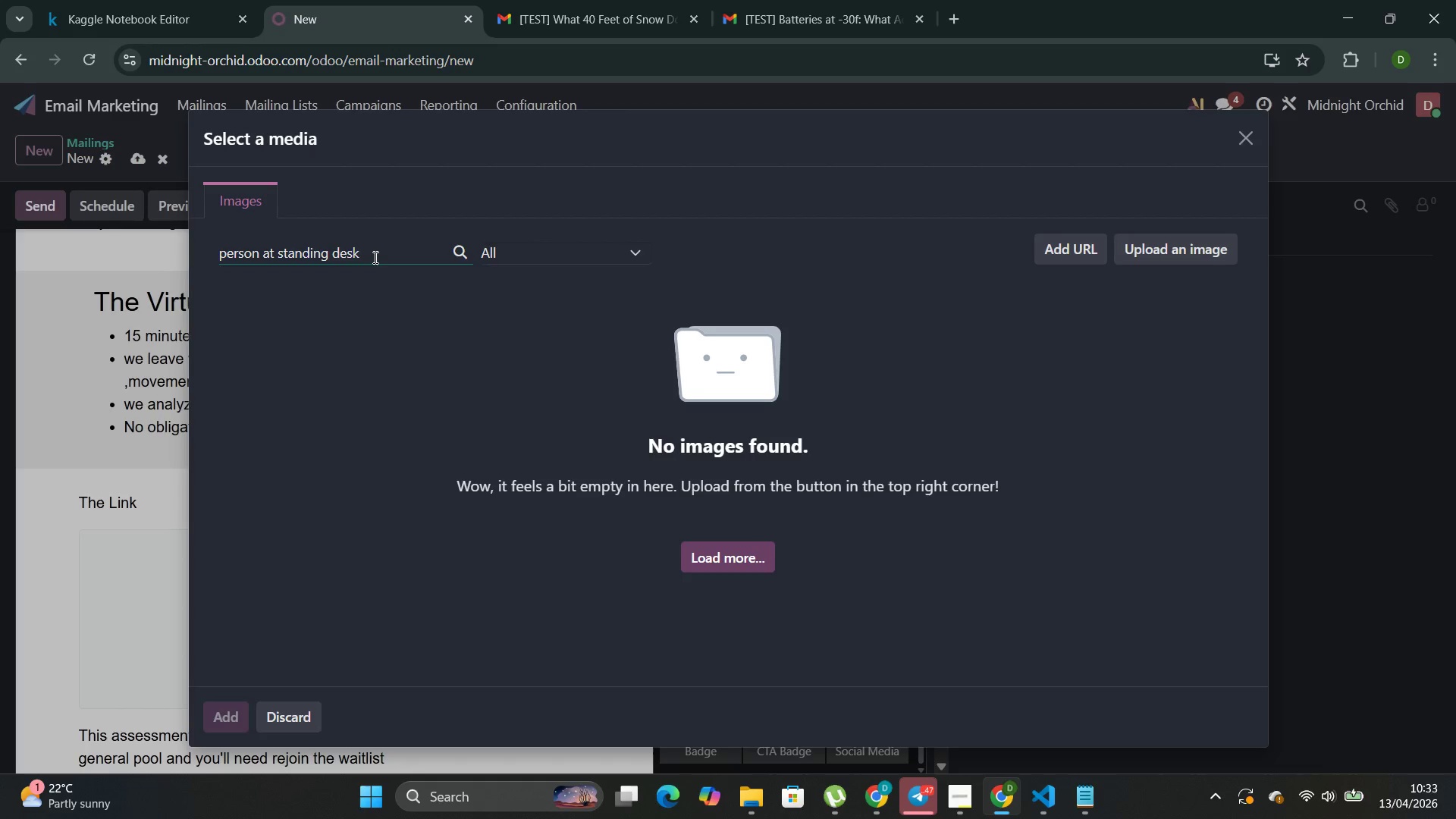 
key(Backspace)
 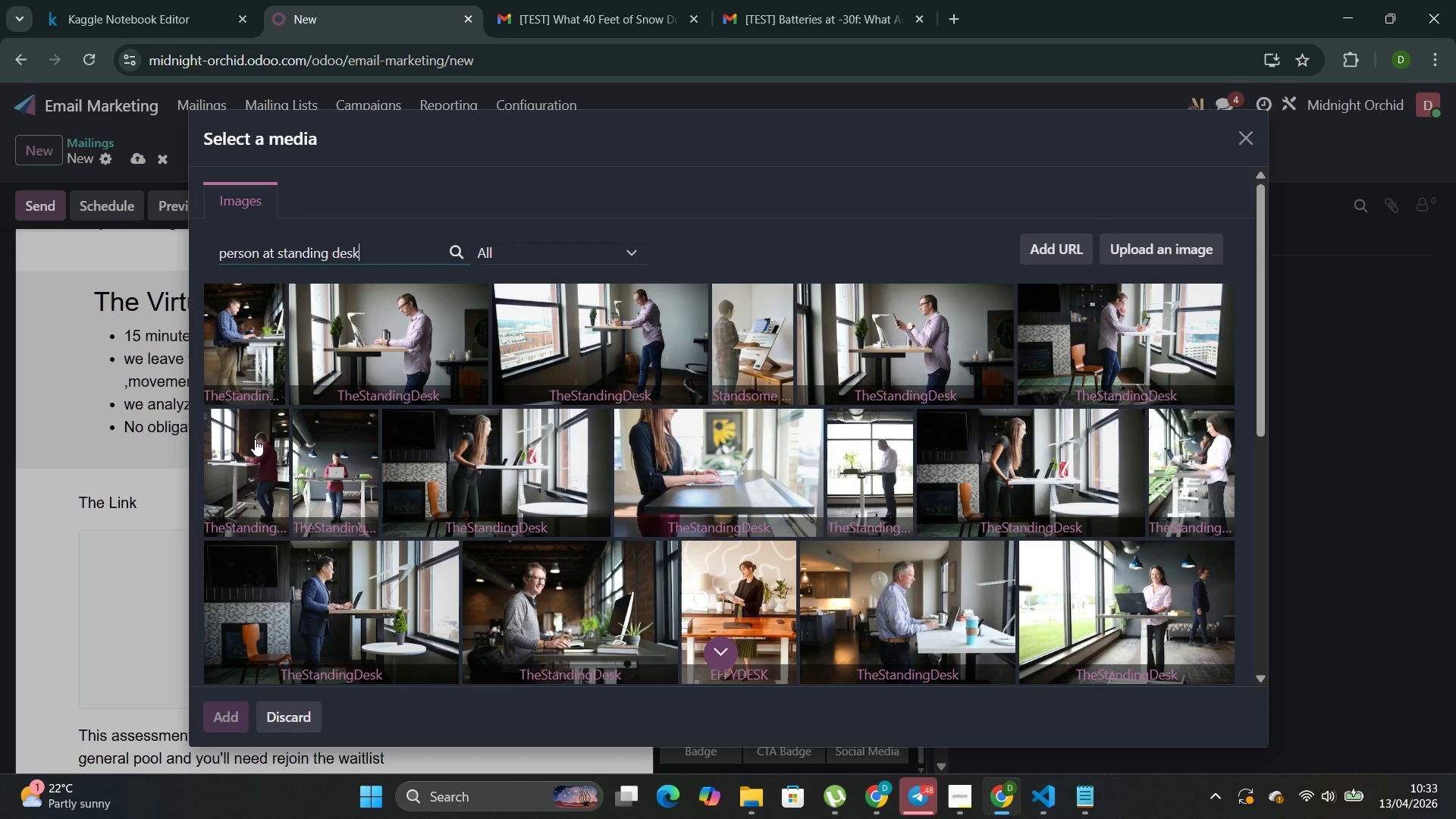 
wait(28.97)
 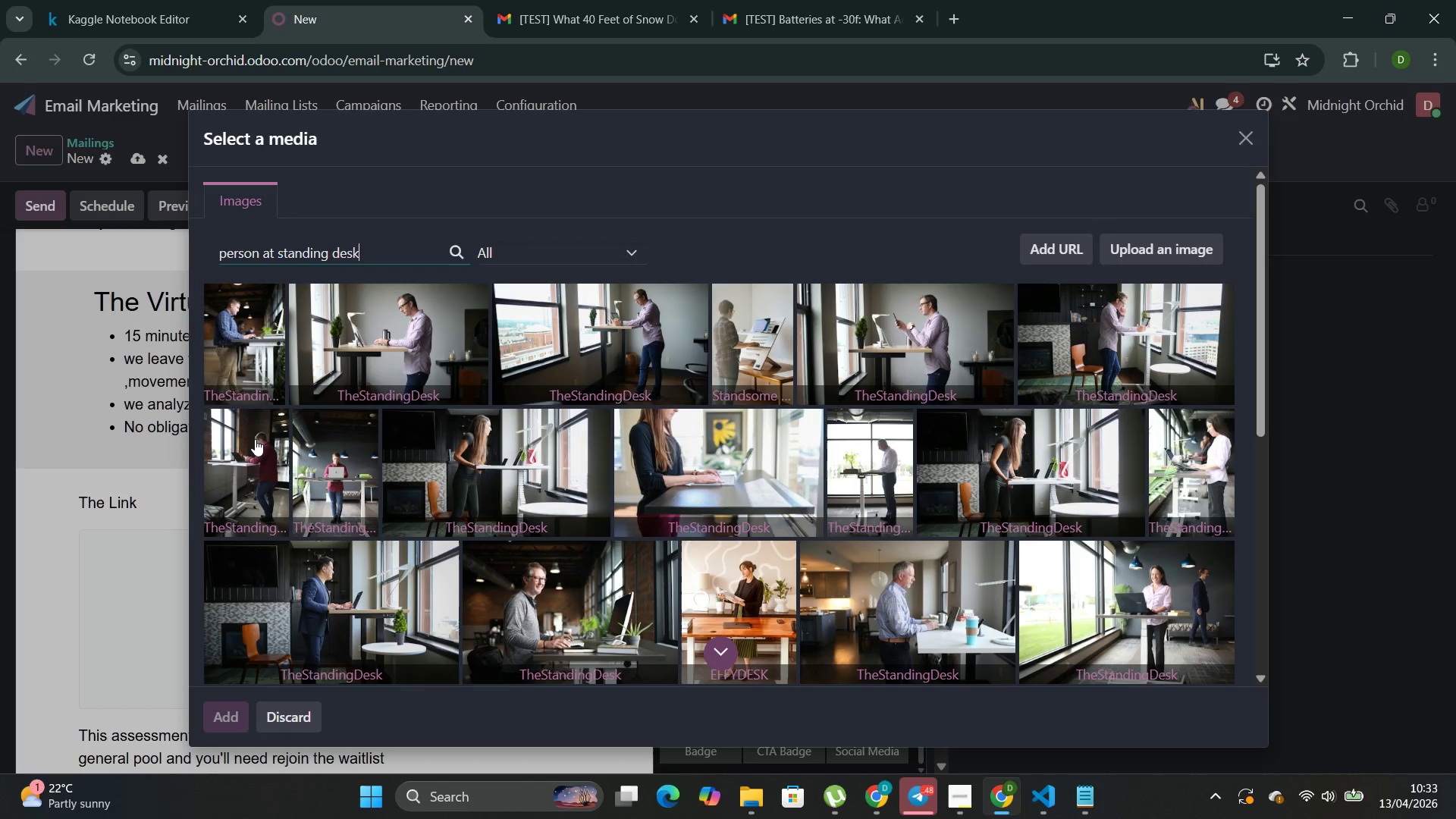 
left_click([752, 337])
 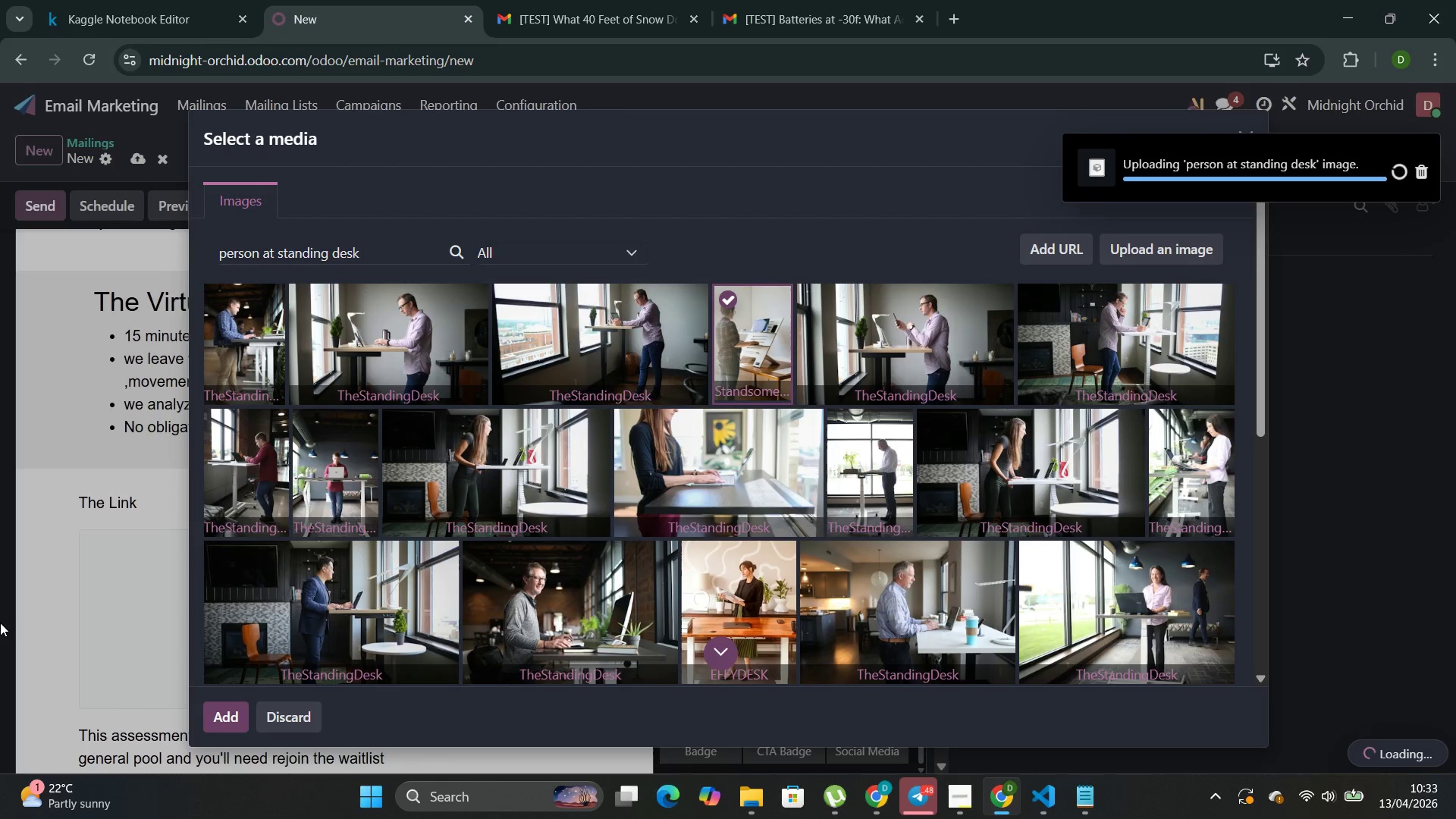 
mouse_move([268, 0])
 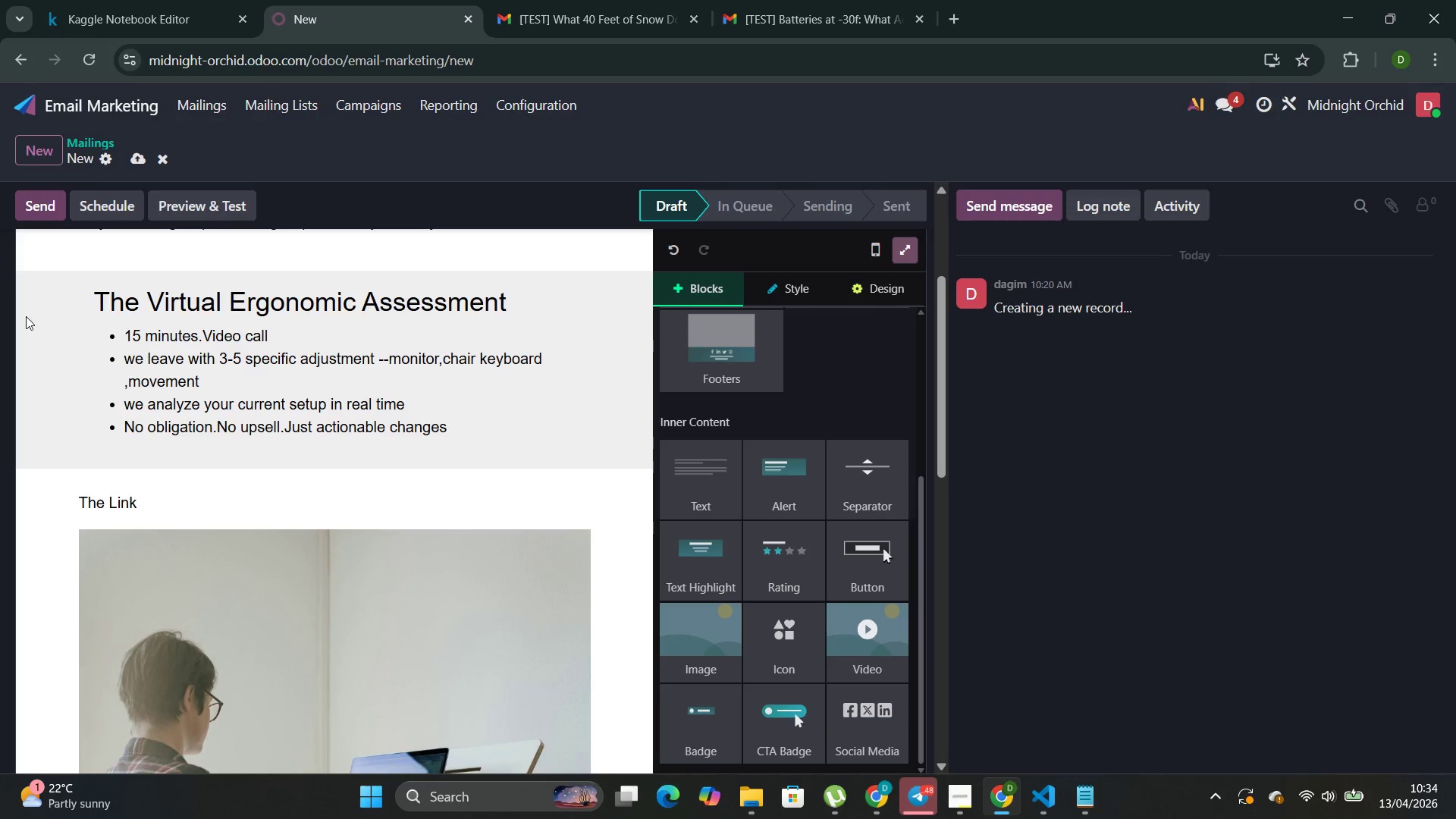 
scroll: coordinate [296, 561], scroll_direction: down, amount: 8.0
 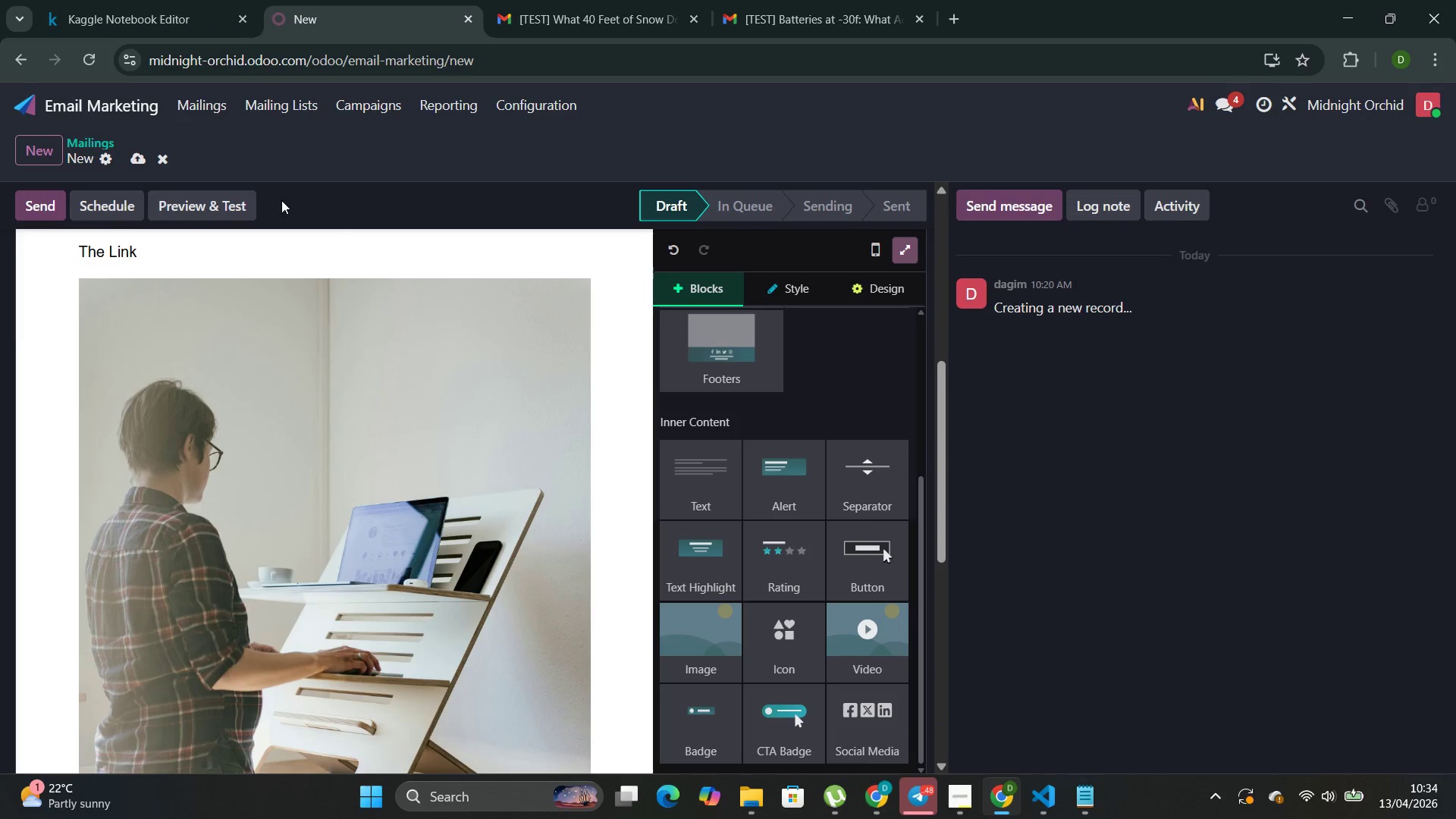 
left_click([252, 206])
 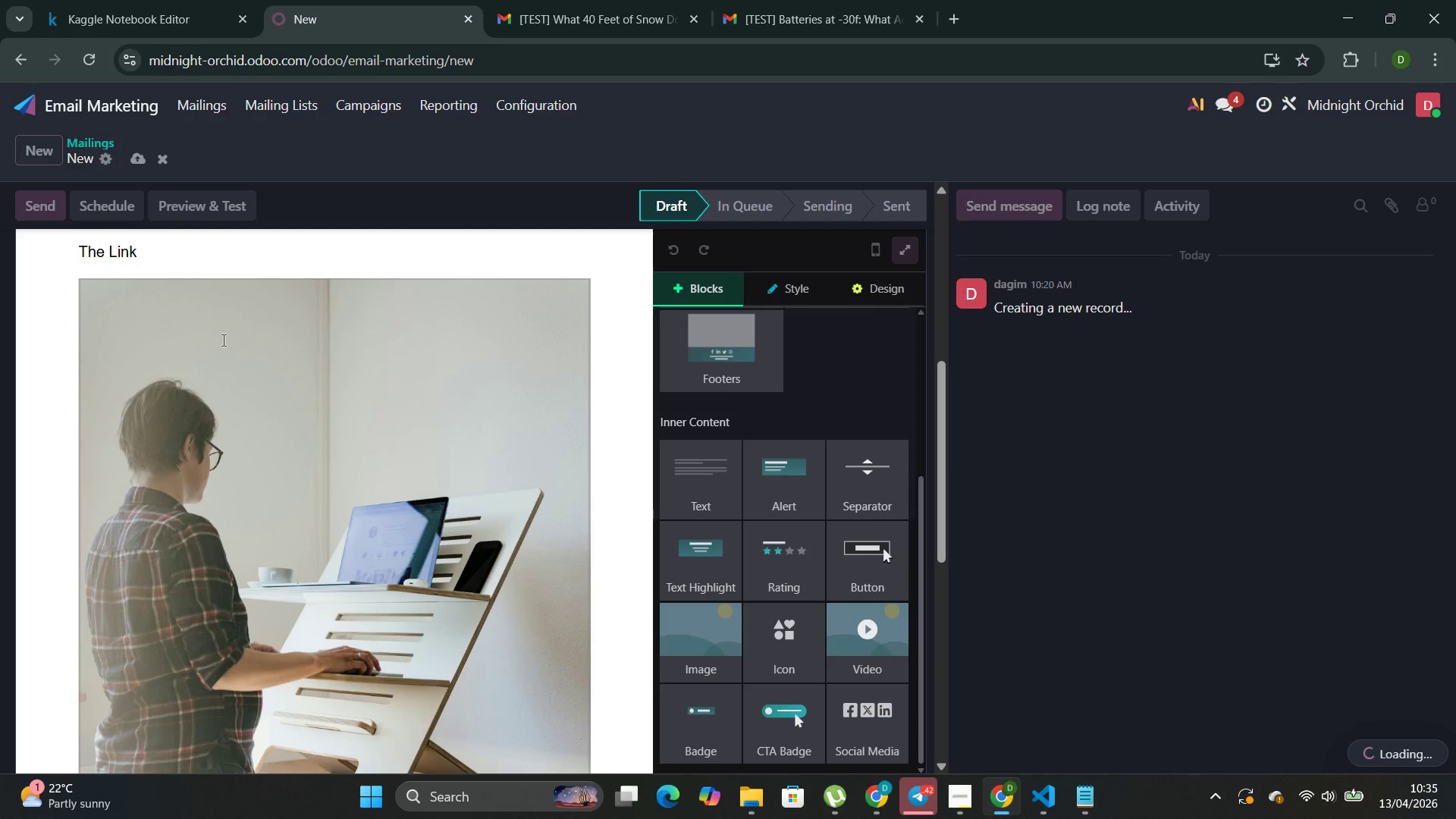 
wait(65.67)
 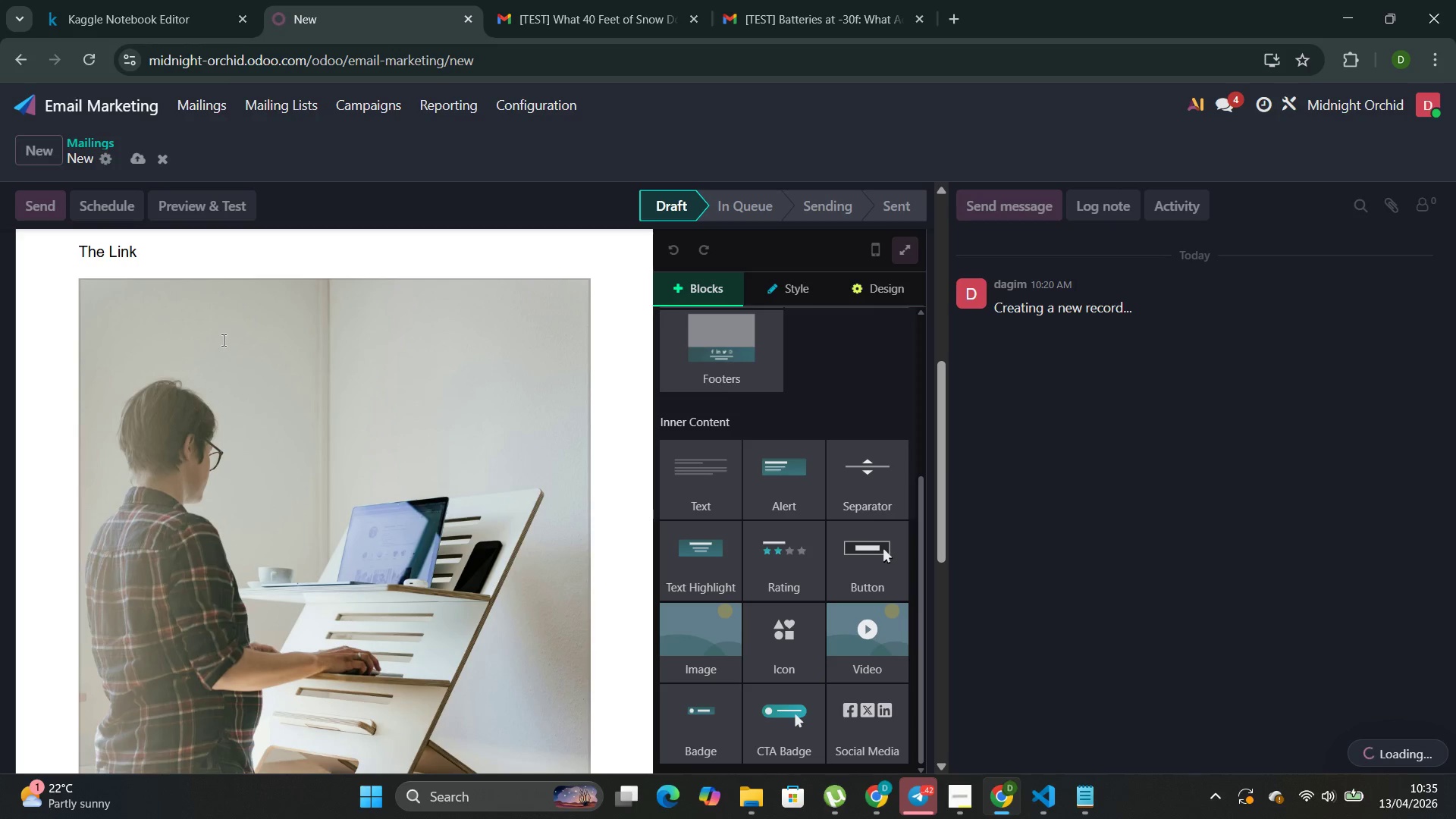 
scroll: coordinate [542, 436], scroll_direction: up, amount: 9.0
 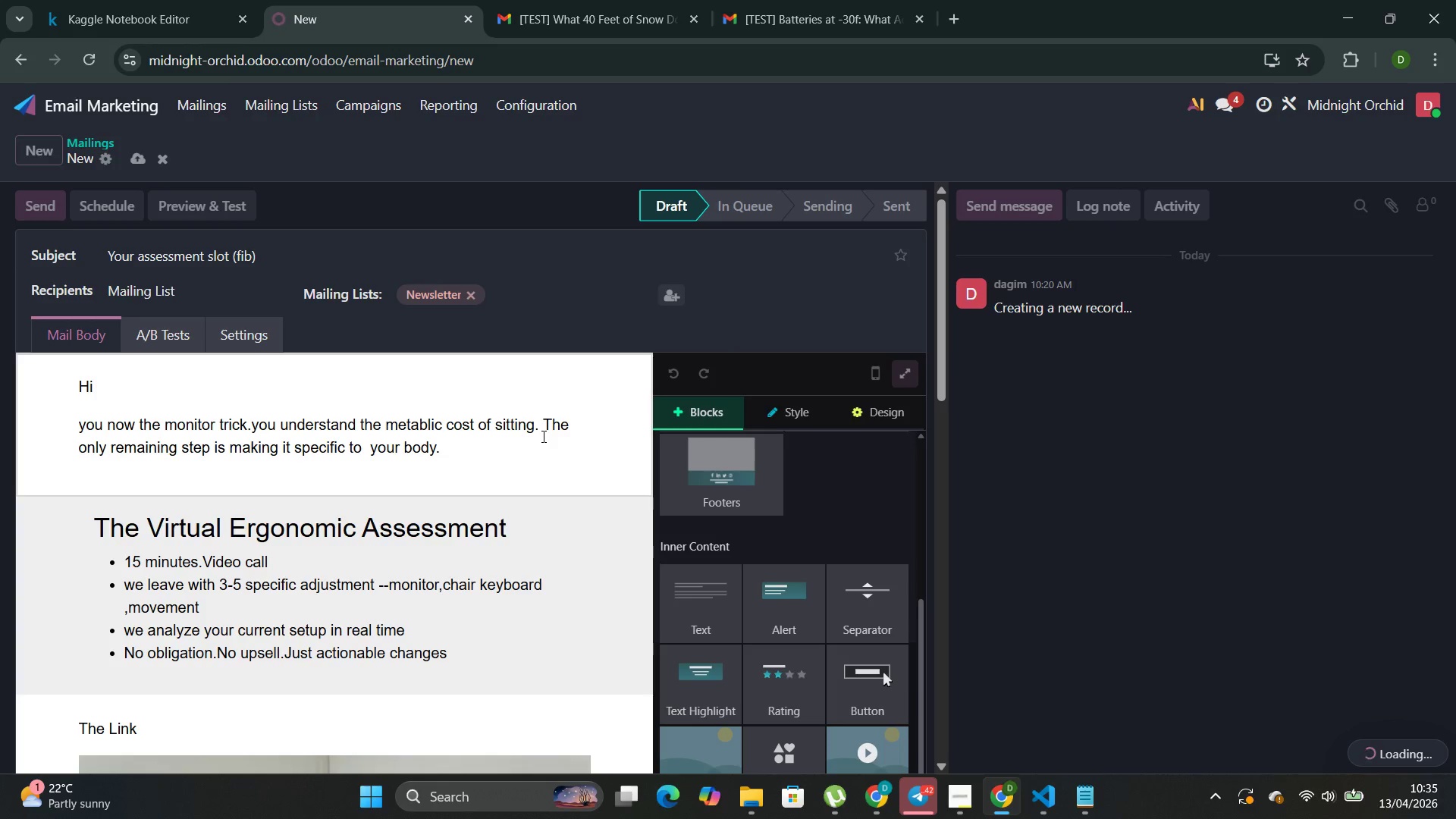 
wait(17.29)
 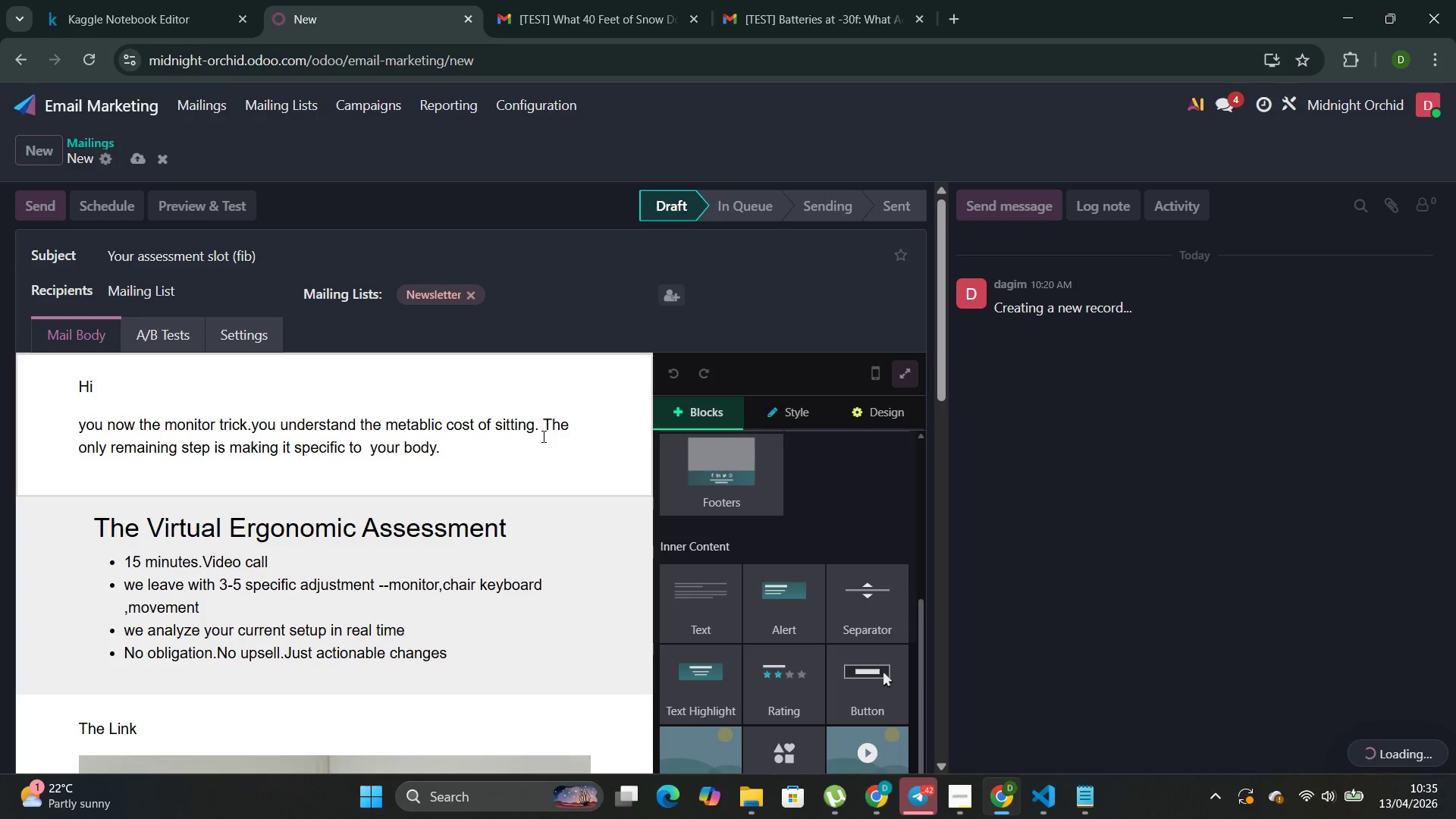 
left_click([248, 259])
 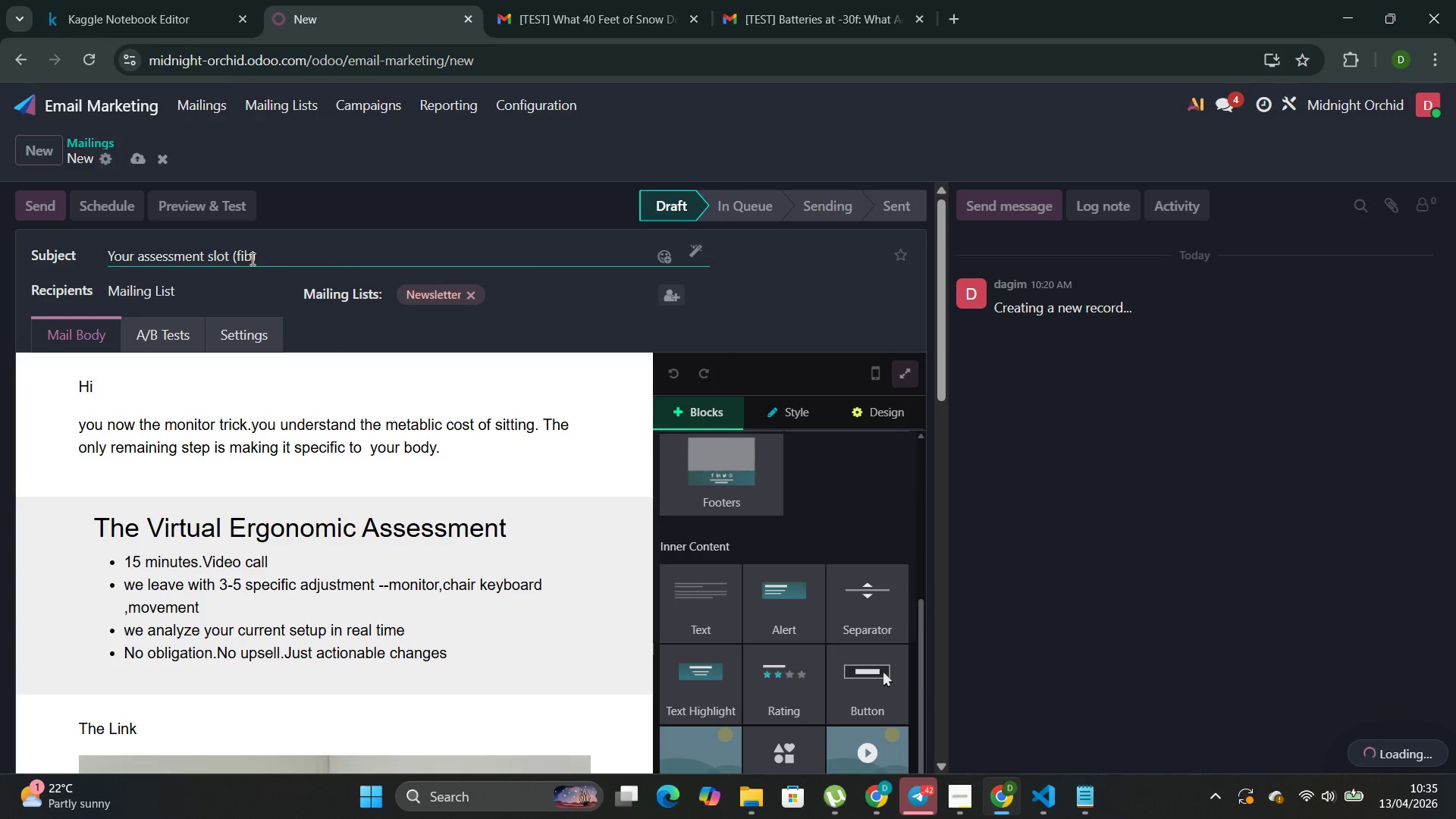 
key(Backspace)
 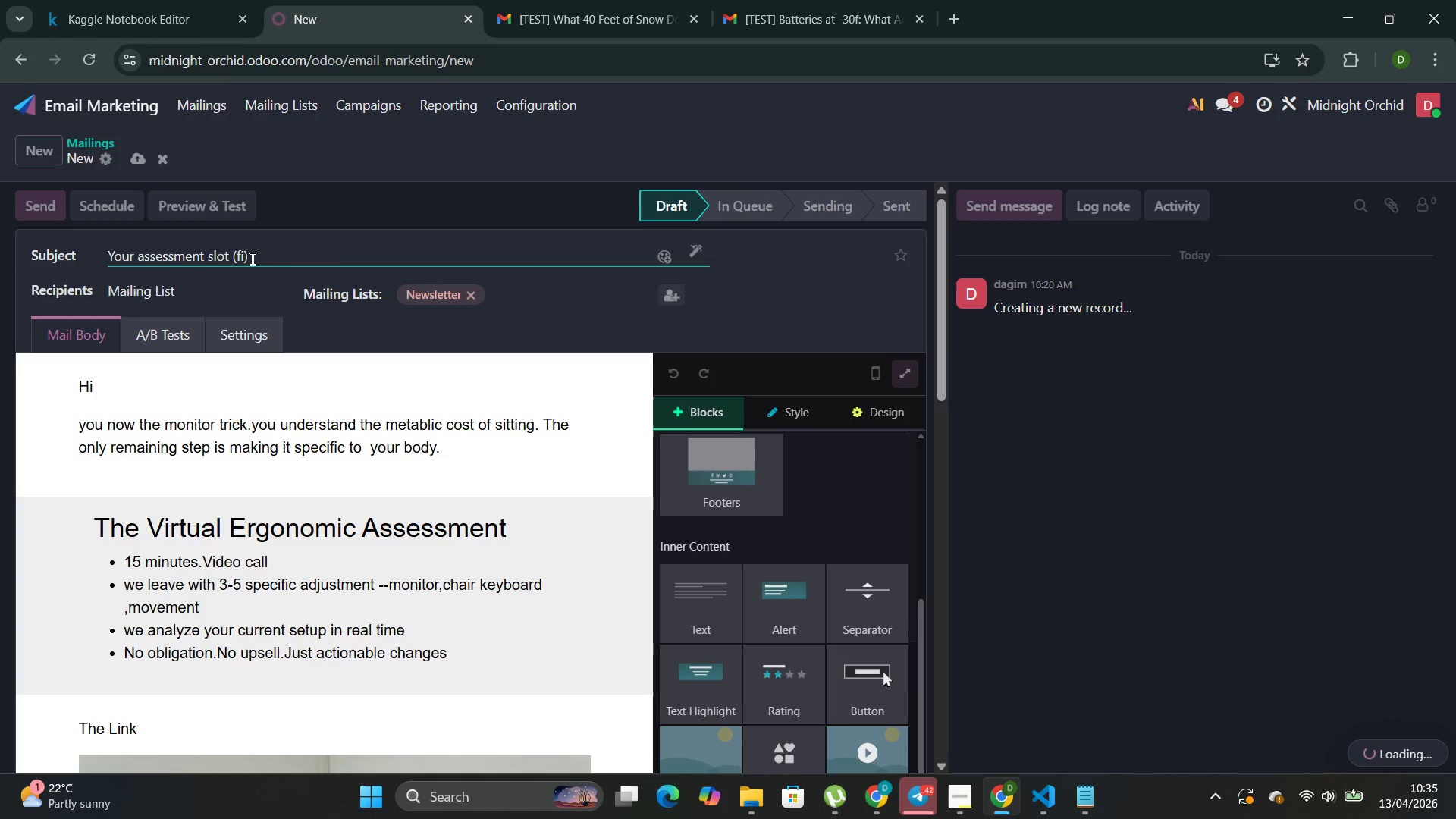 
left_click([251, 259])
 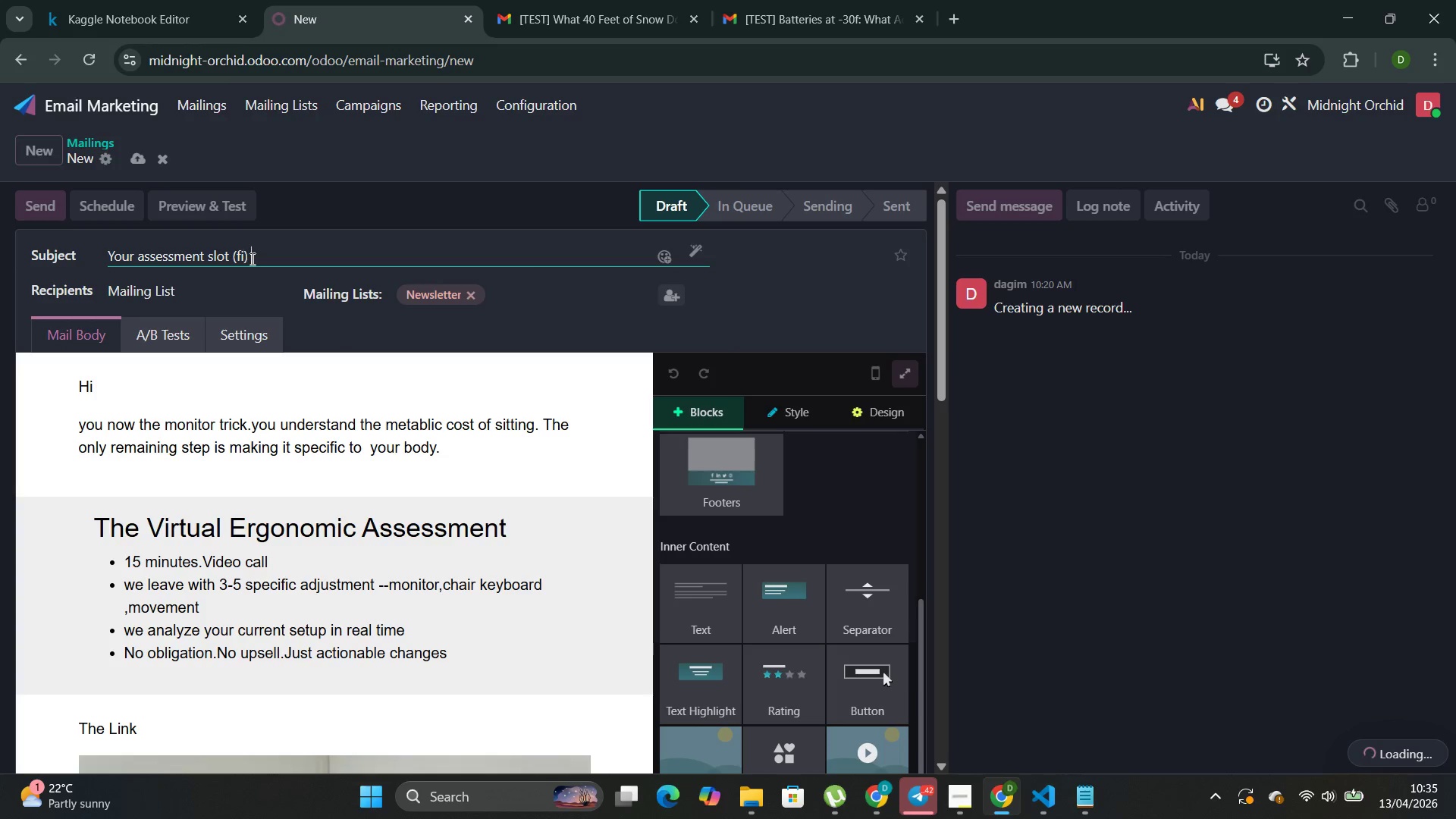 
type(nqal)
key(Backspace)
key(Backspace)
key(Backspace)
key(Backspace)
 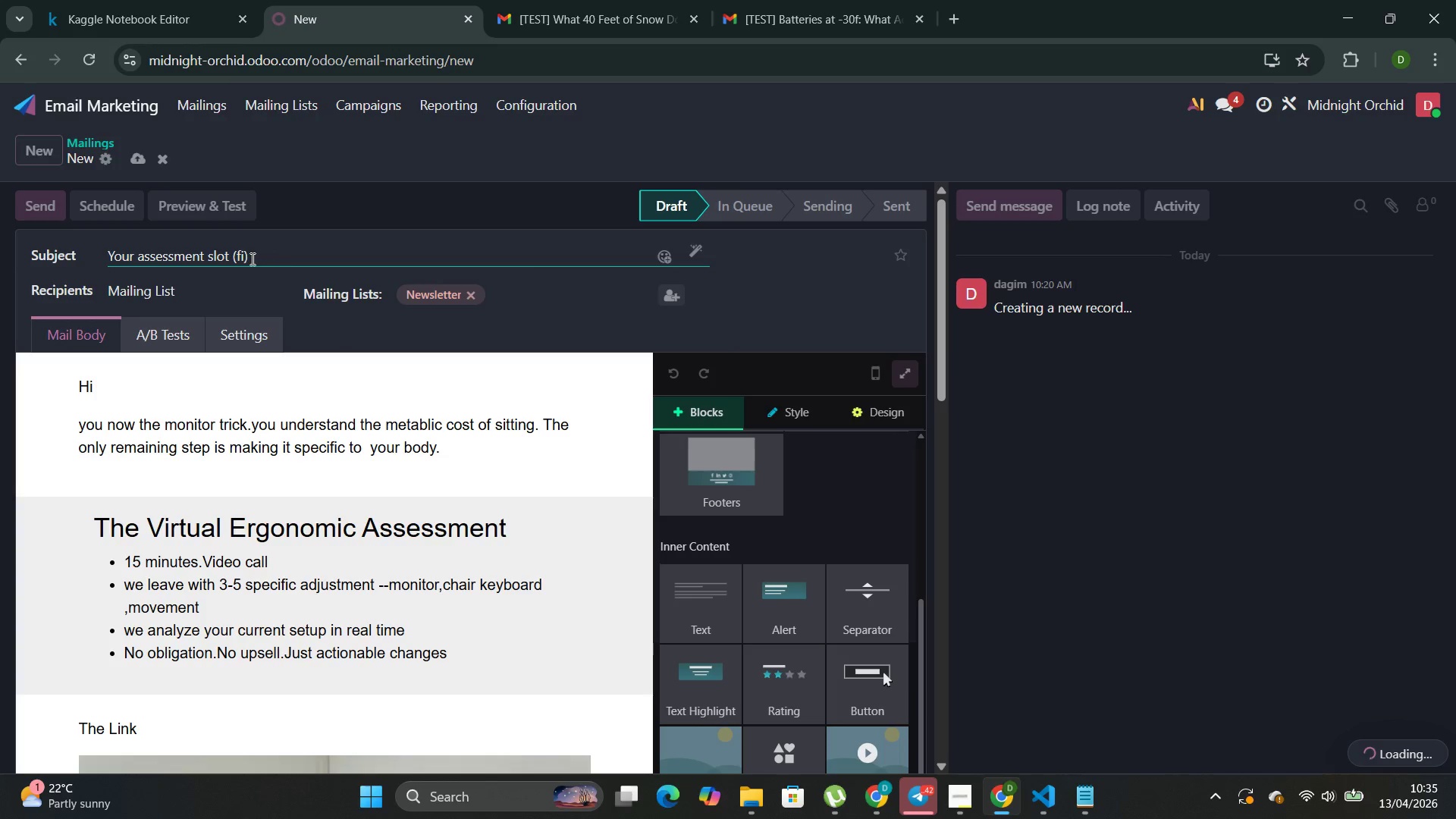 
key(ArrowDown)
 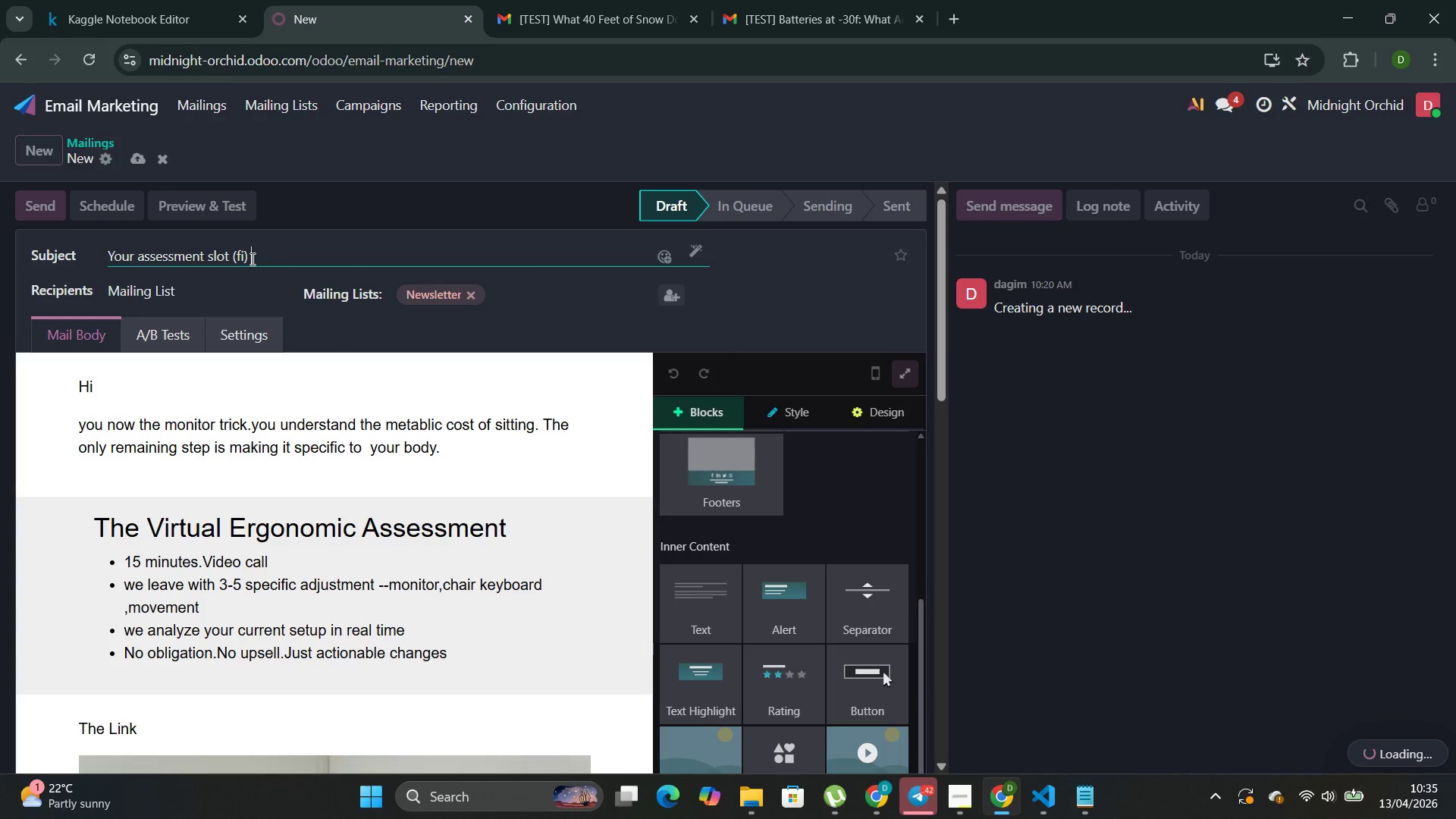 
key(ArrowLeft)
 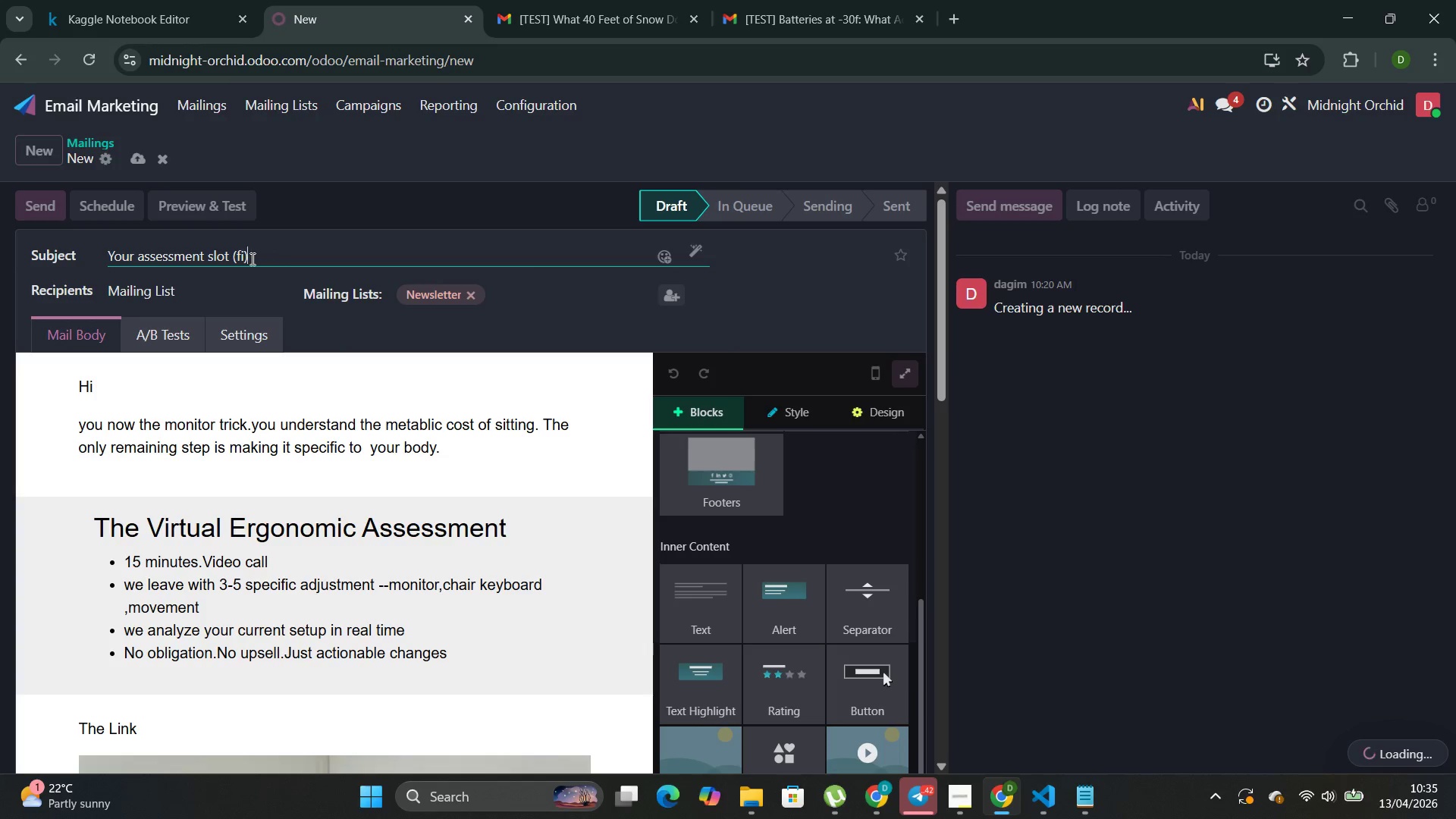 
key(ArrowLeft)
 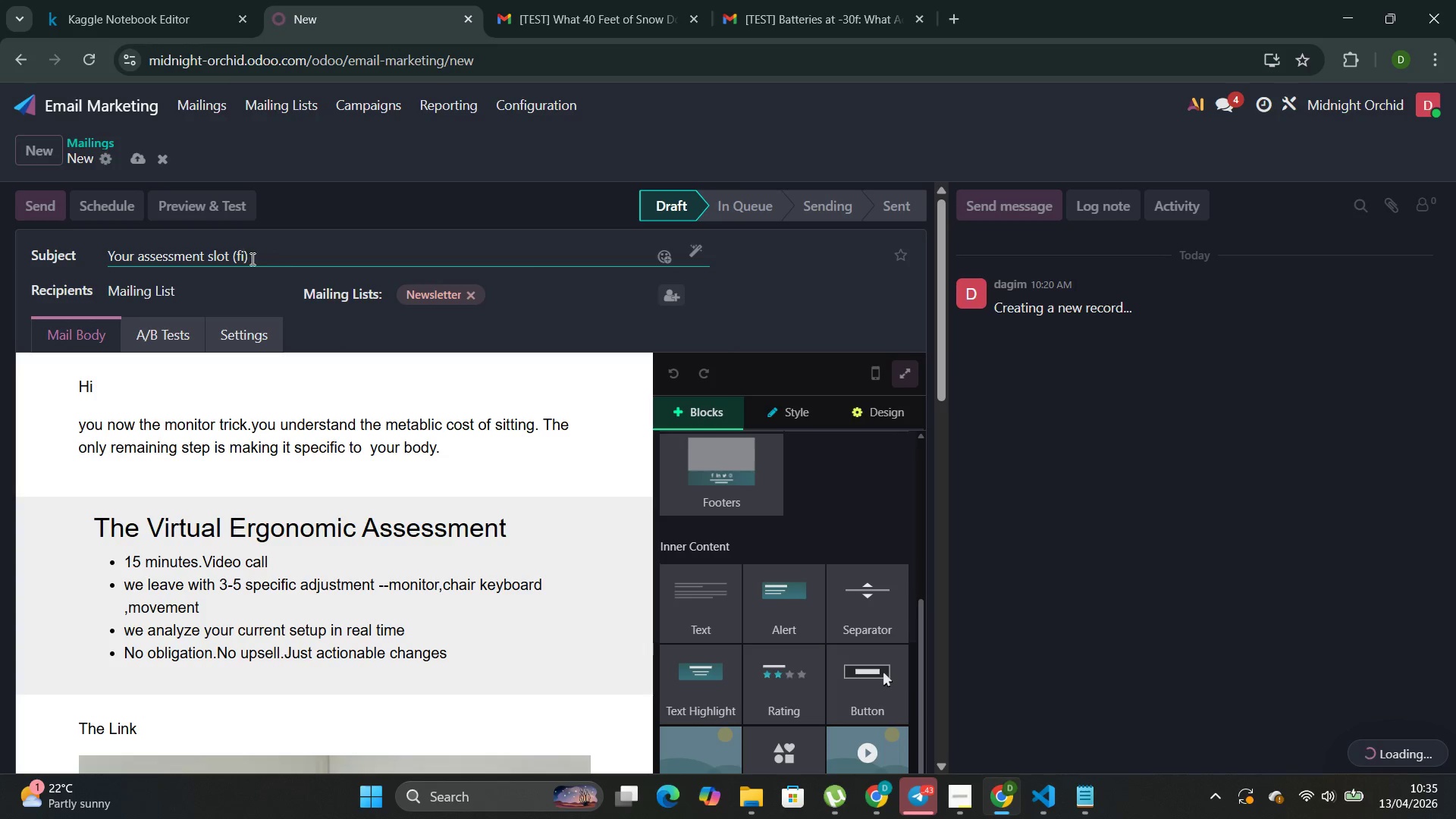 
type(nal notice)
 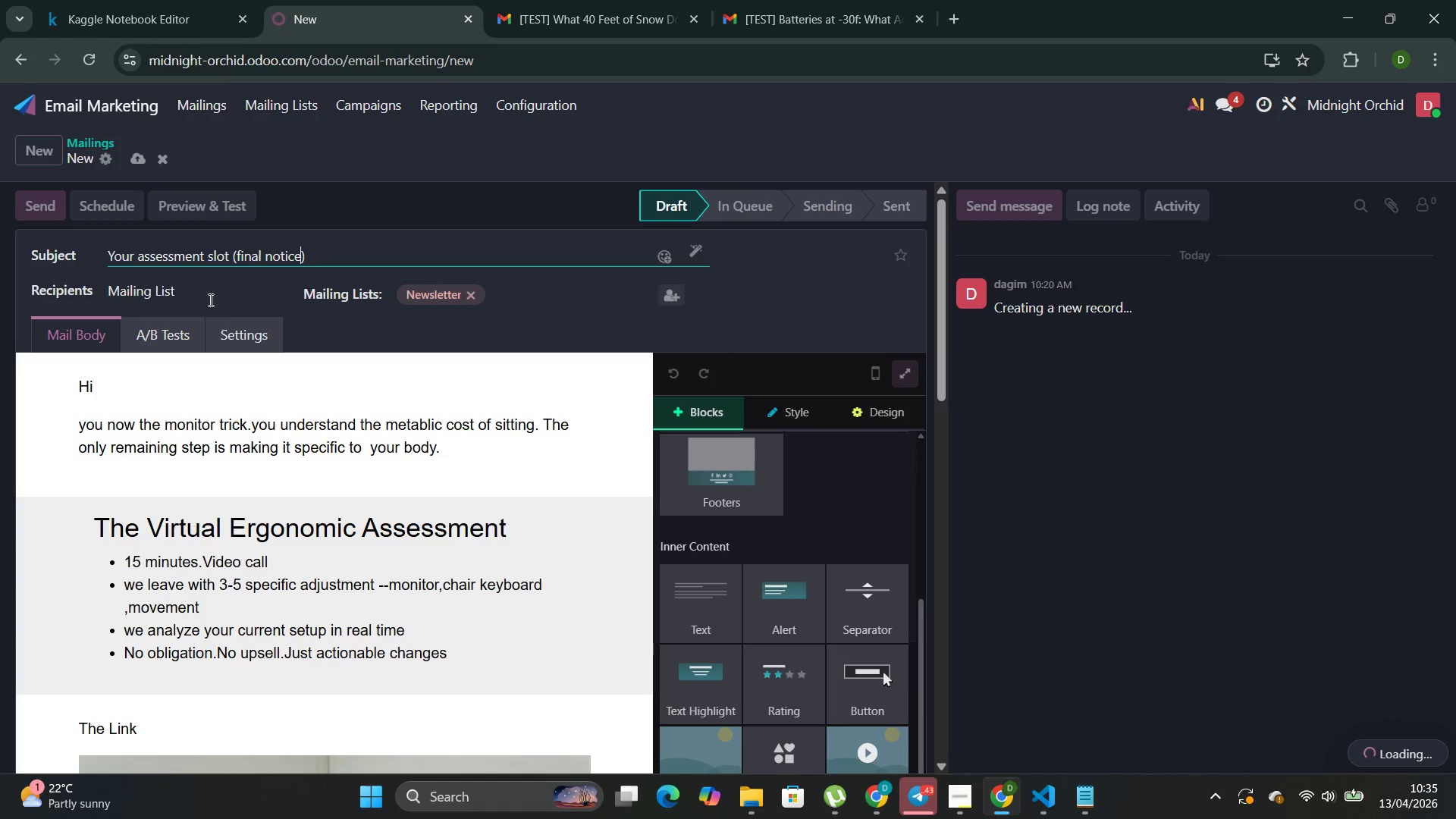 
left_click([310, 360])
 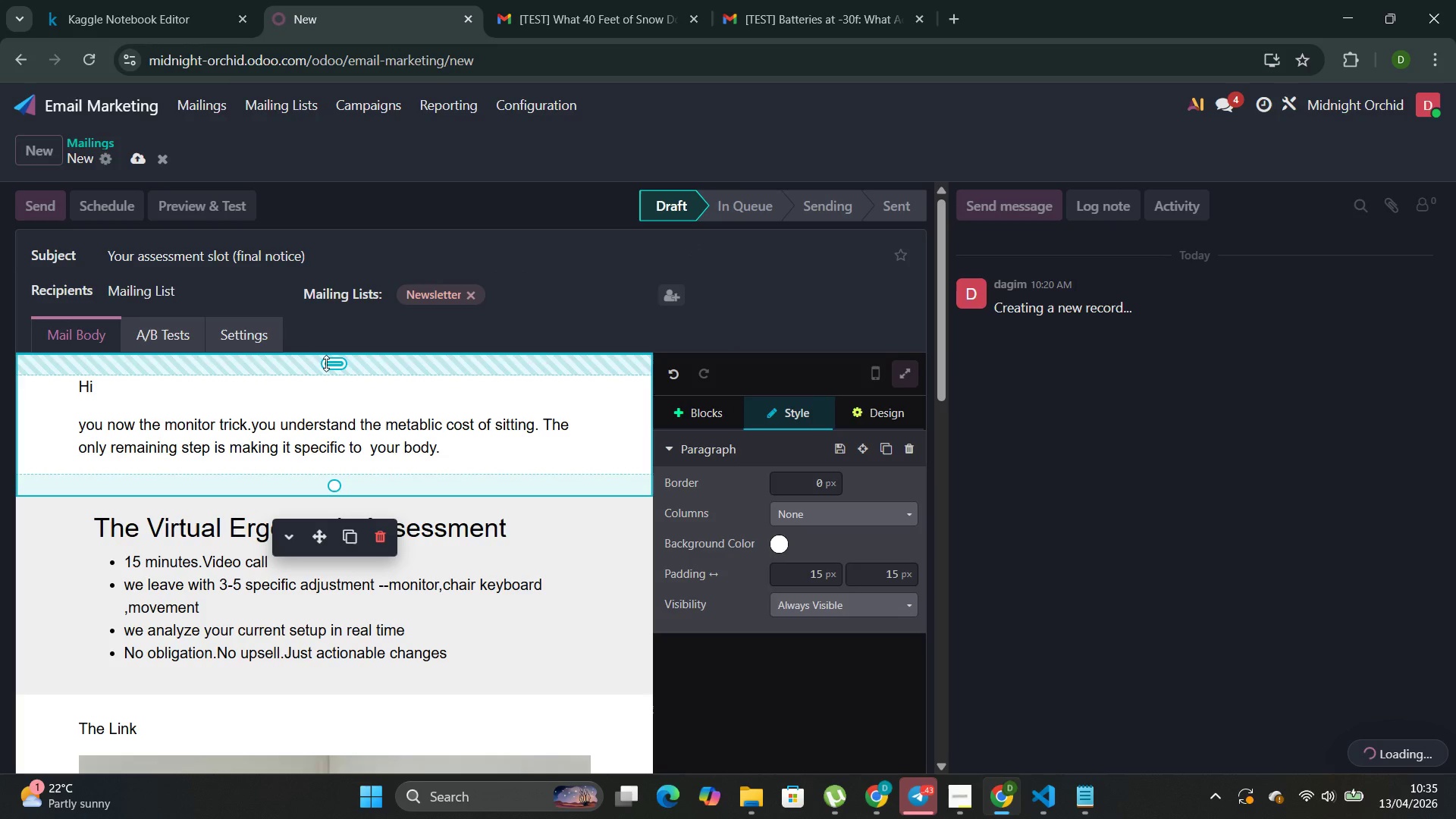 
scroll: coordinate [338, 437], scroll_direction: up, amount: 2.0
 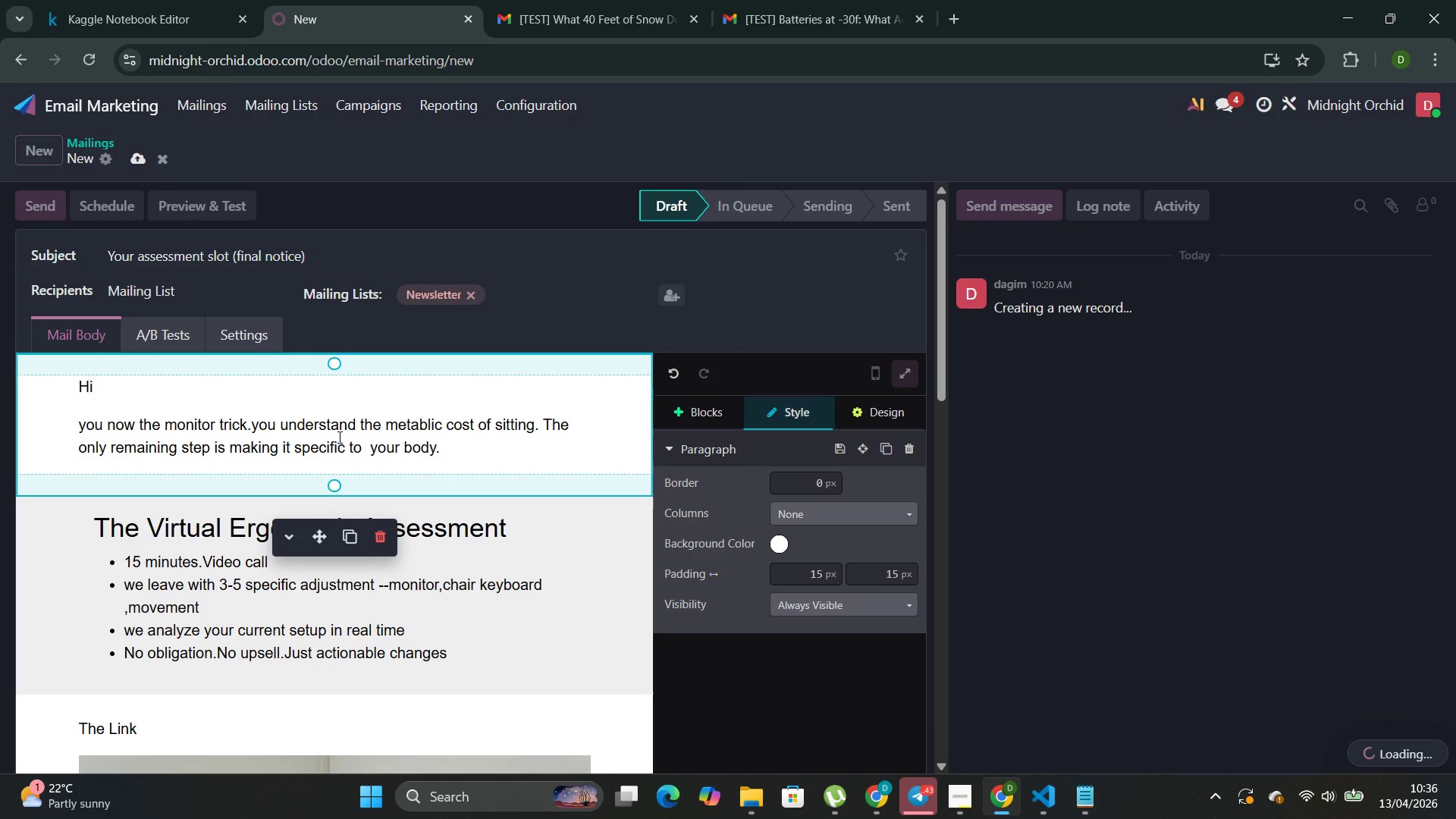 
wait(18.28)
 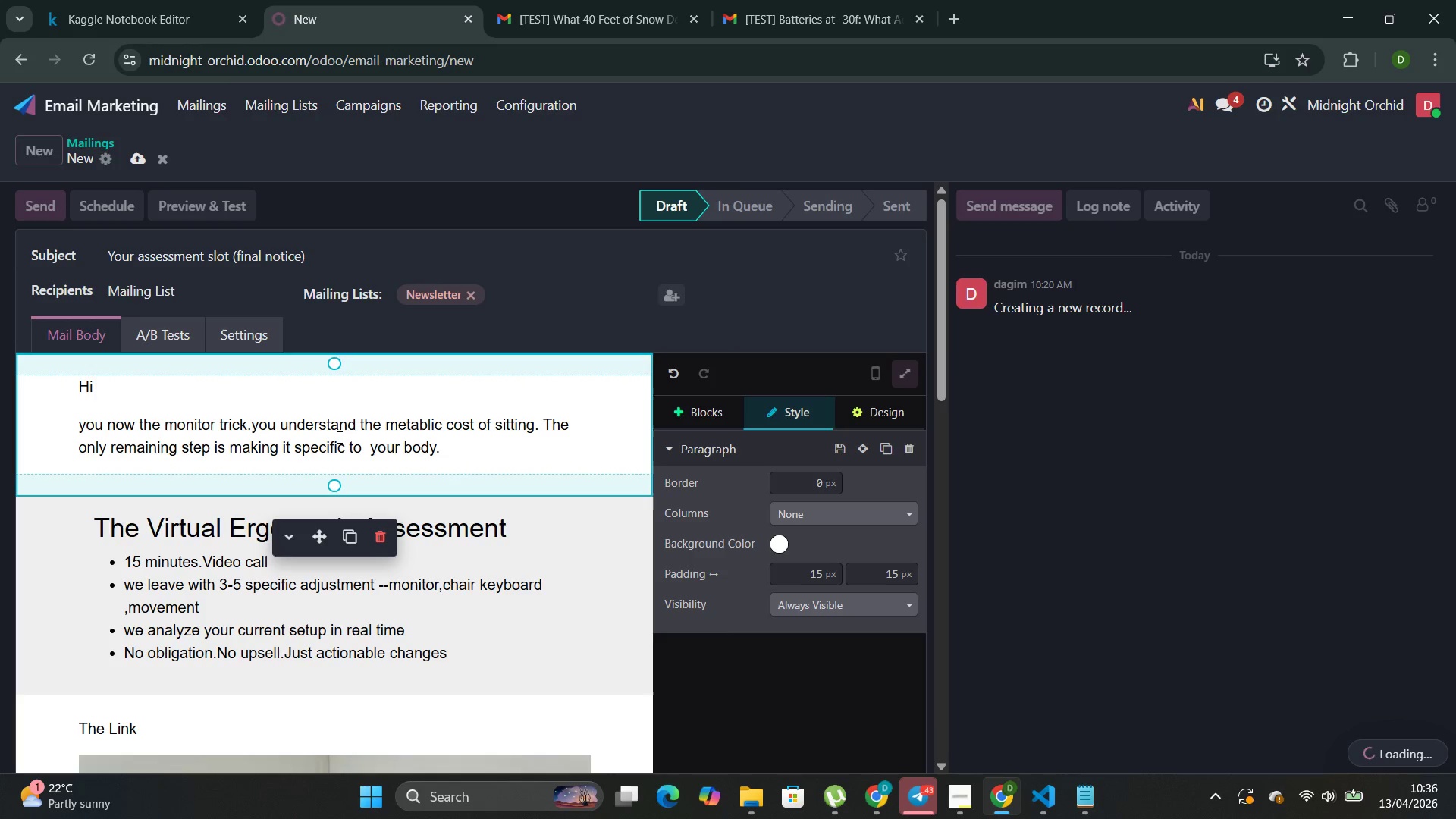 
left_click([1161, 457])
 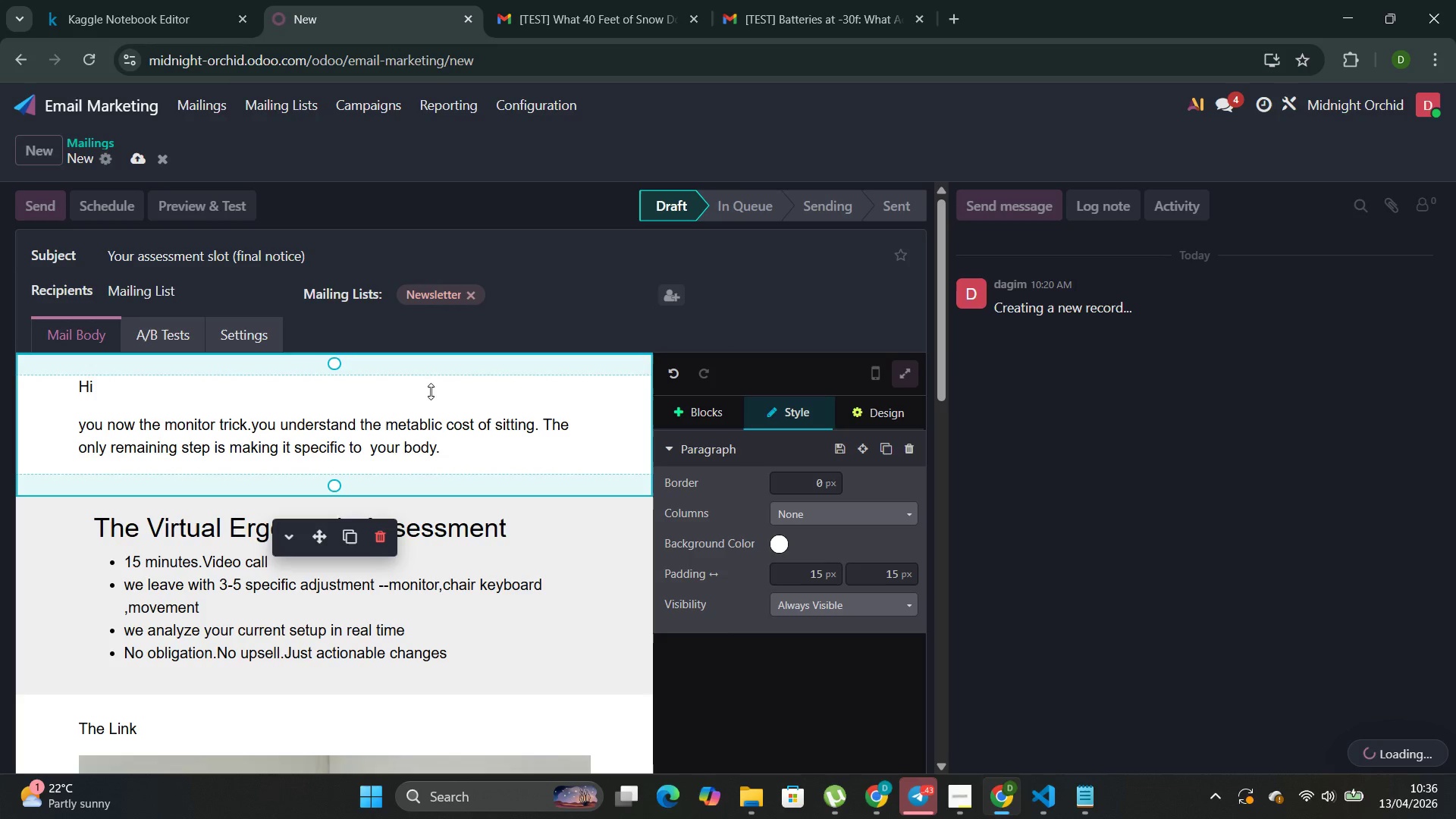 
scroll: coordinate [449, 409], scroll_direction: down, amount: 3.0
 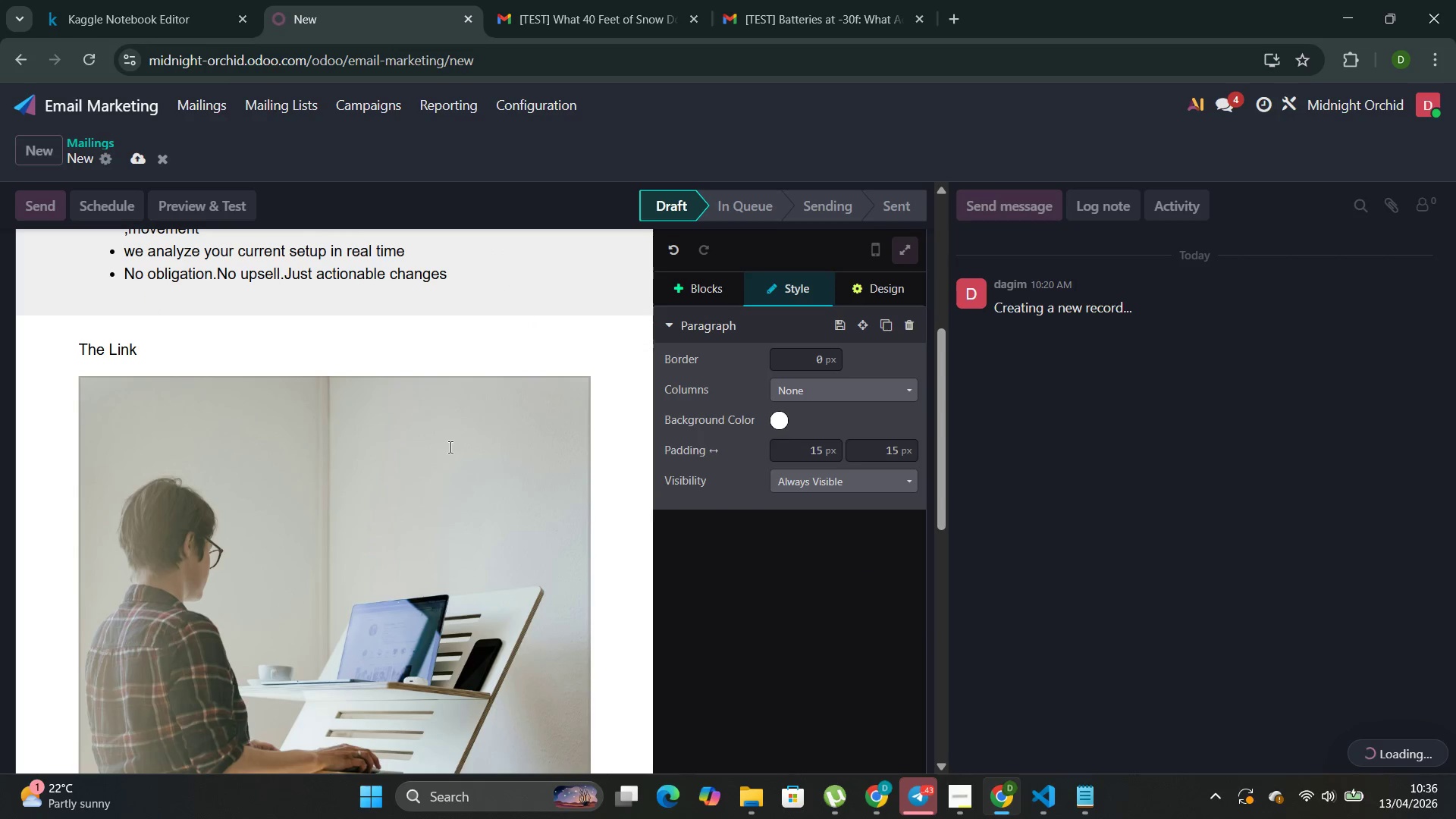 
left_click_drag(start_coordinate=[446, 444], to_coordinate=[440, 441])
 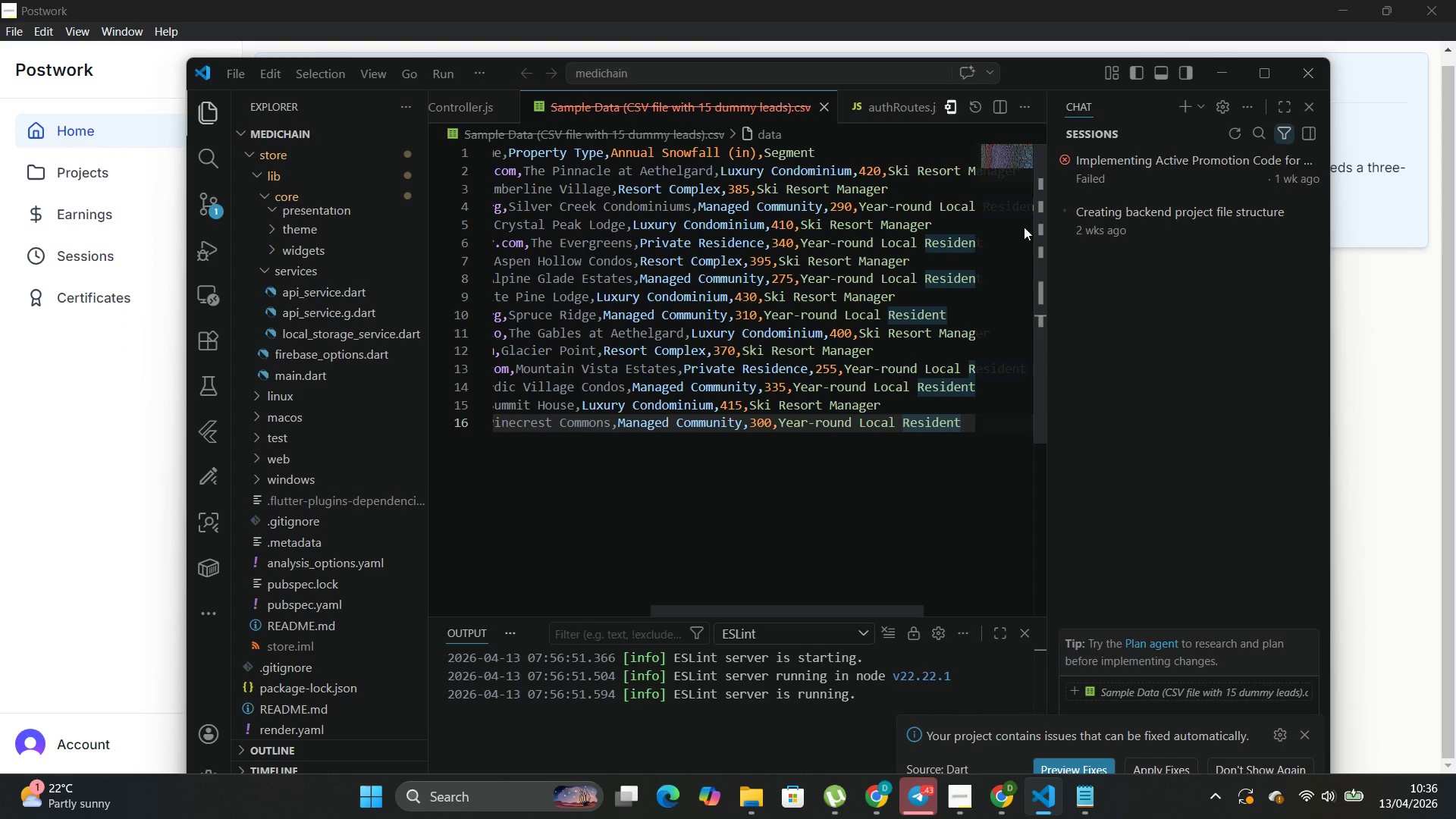 
wait(11.47)
 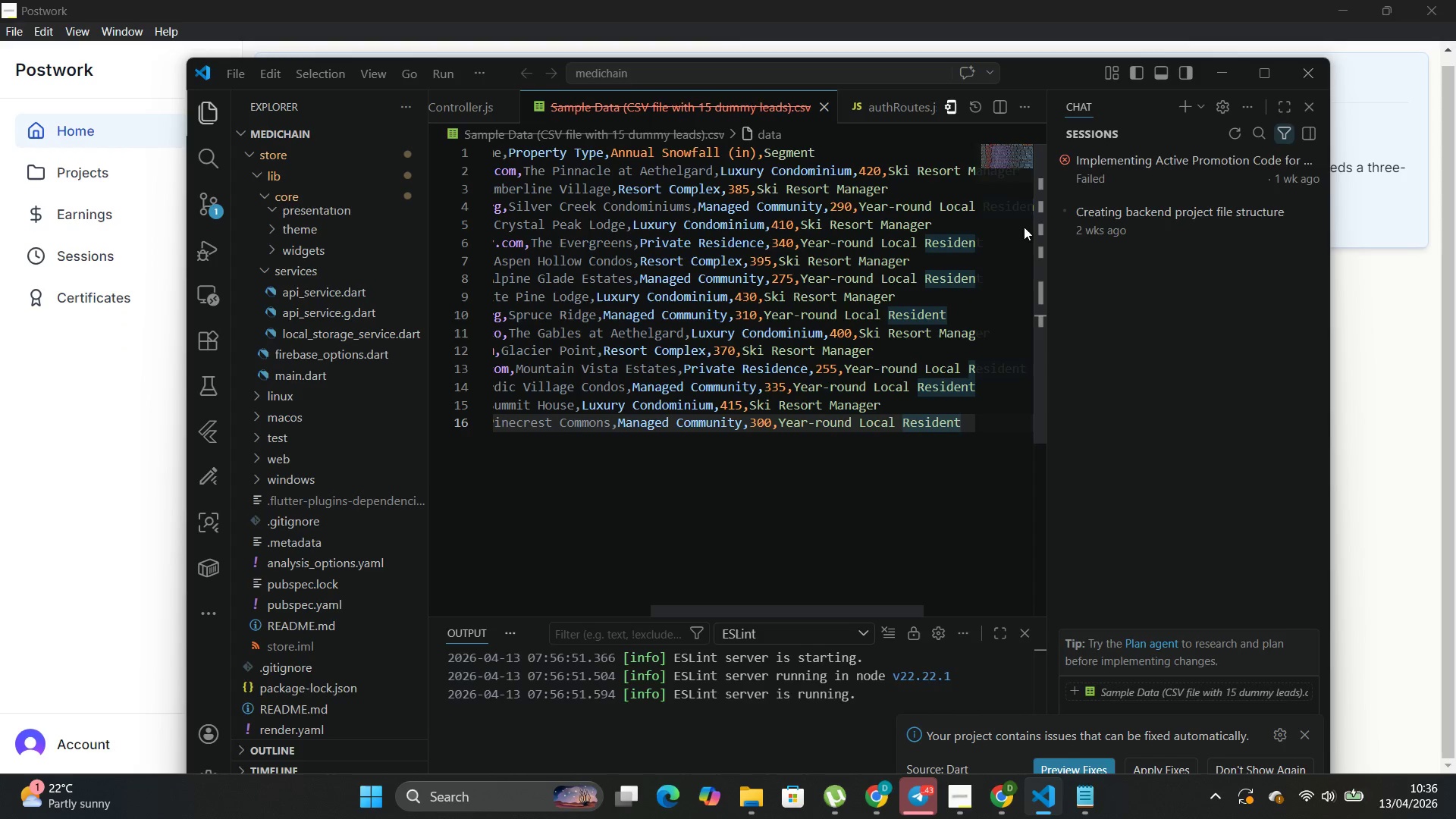 
scroll: coordinate [481, 535], scroll_direction: none, amount: 0.0
 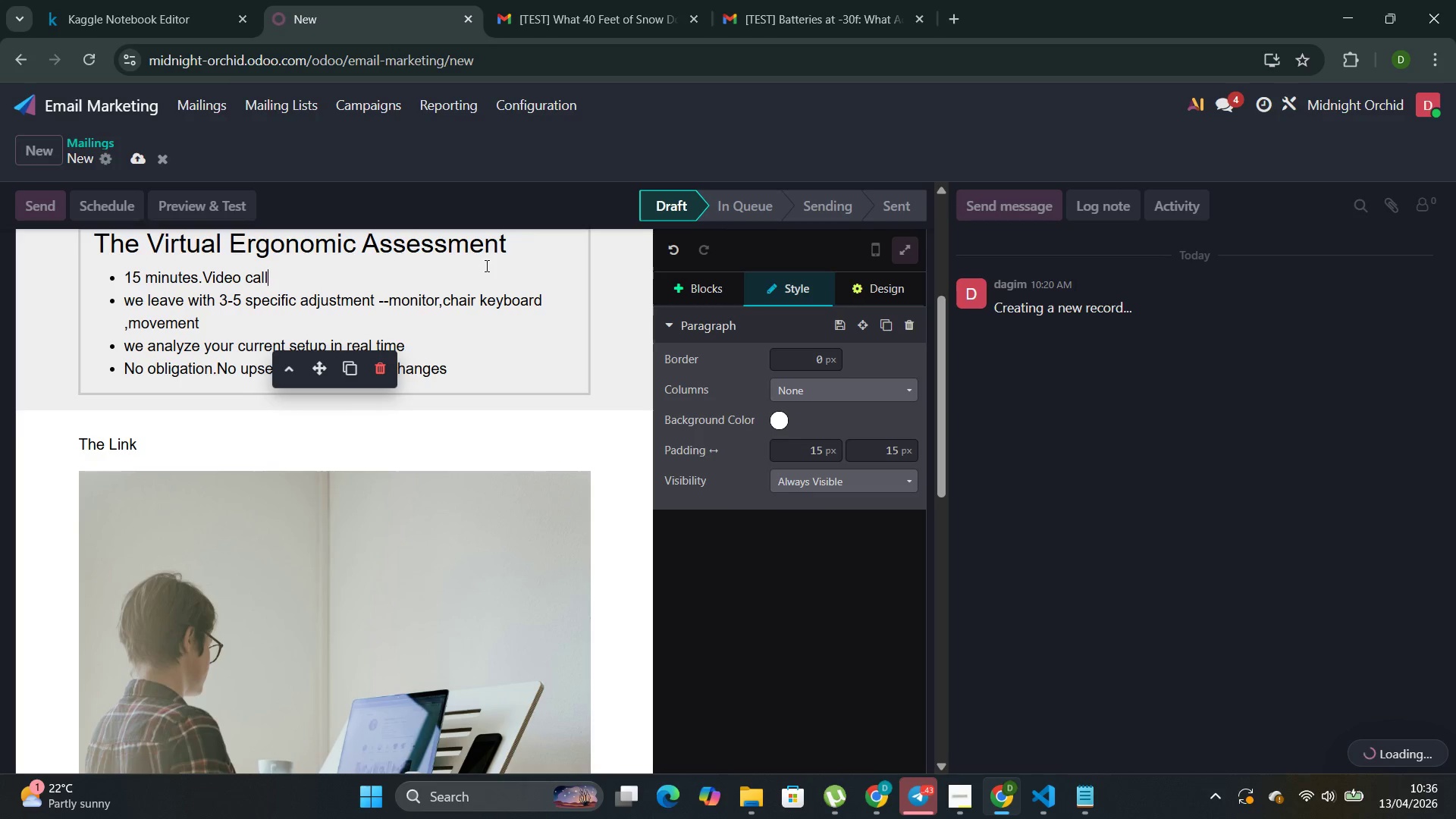 
scroll: coordinate [381, 253], scroll_direction: up, amount: 6.0
 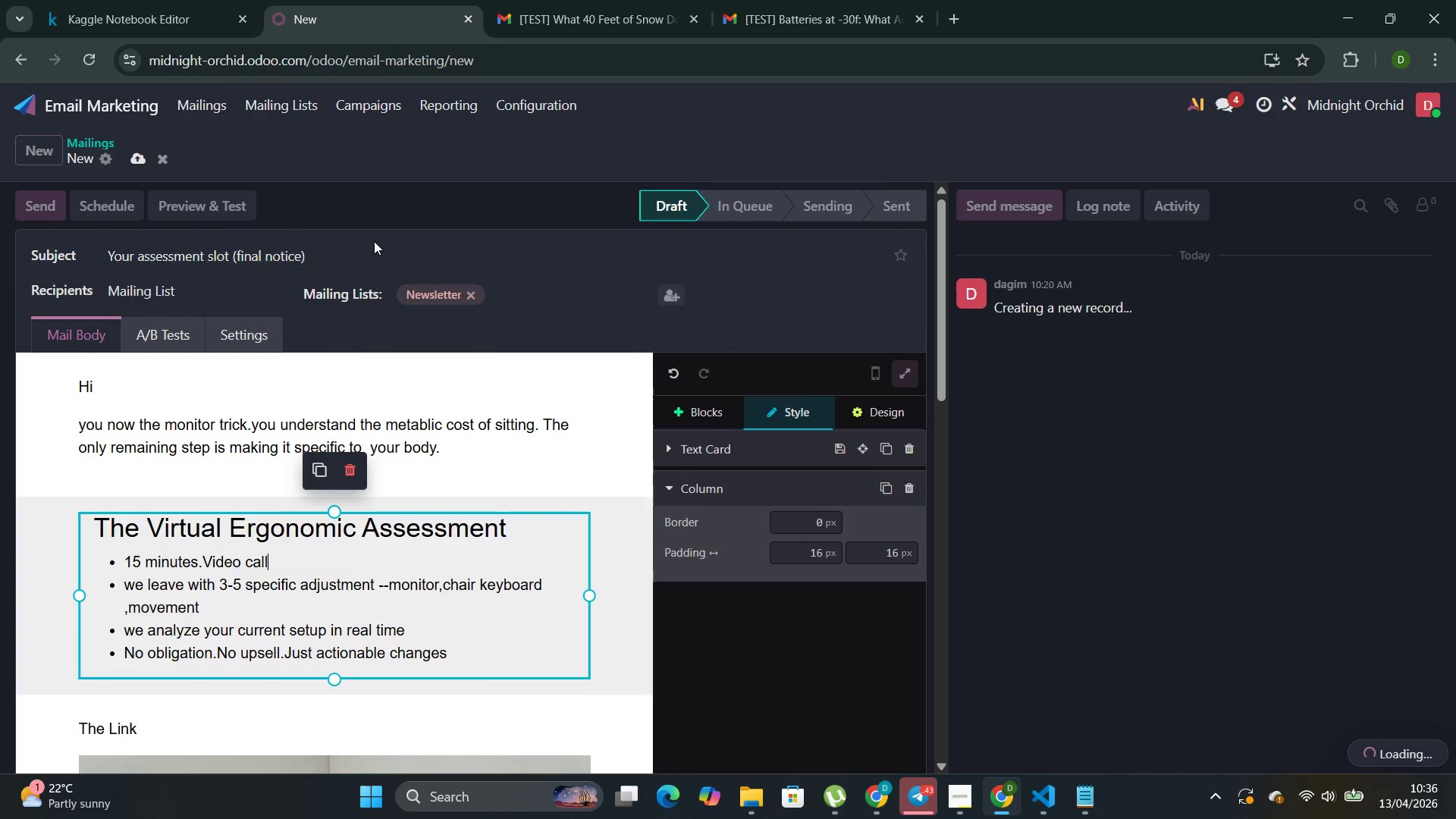 
left_click([384, 246])
 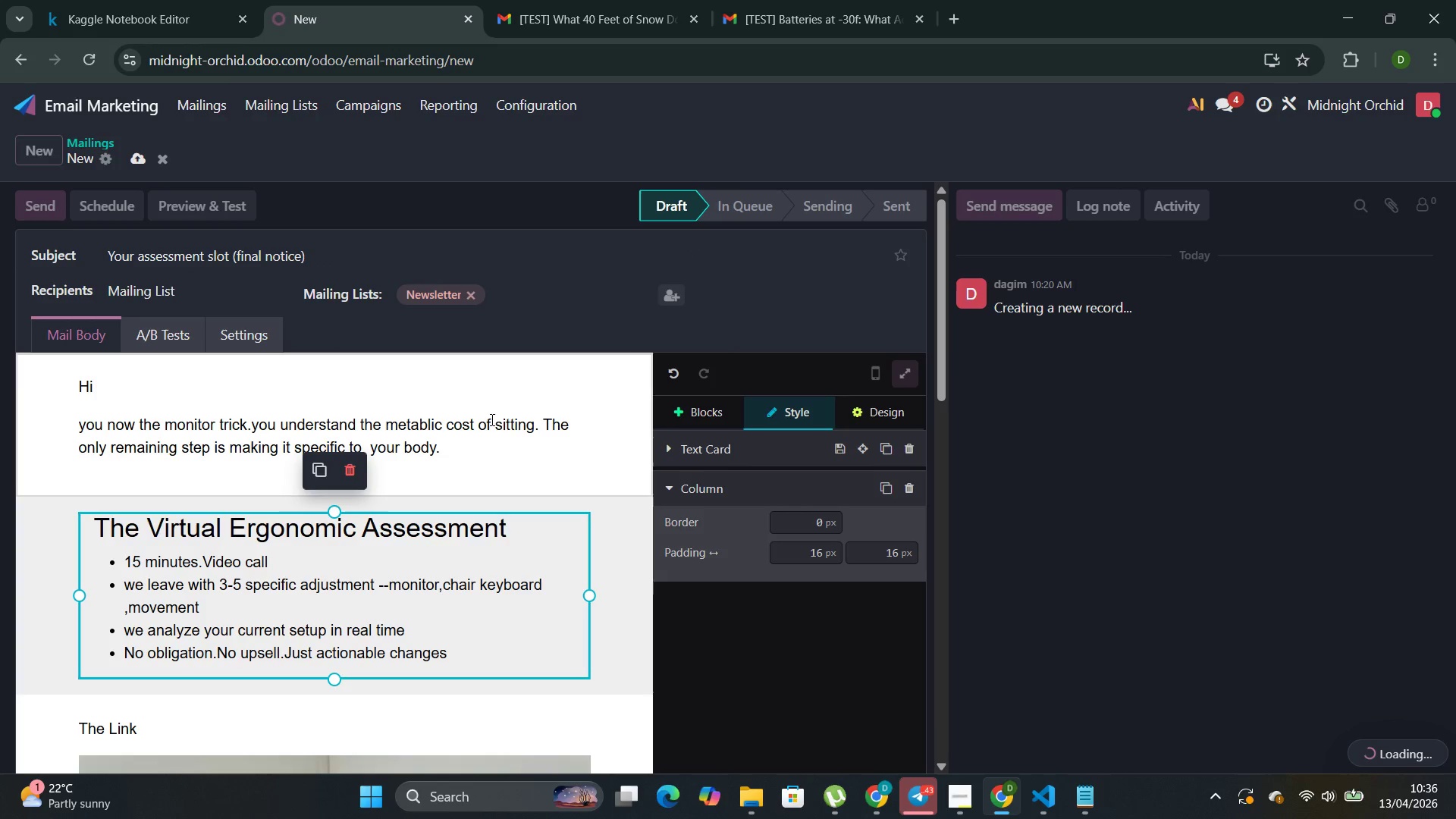 
wait(5.33)
 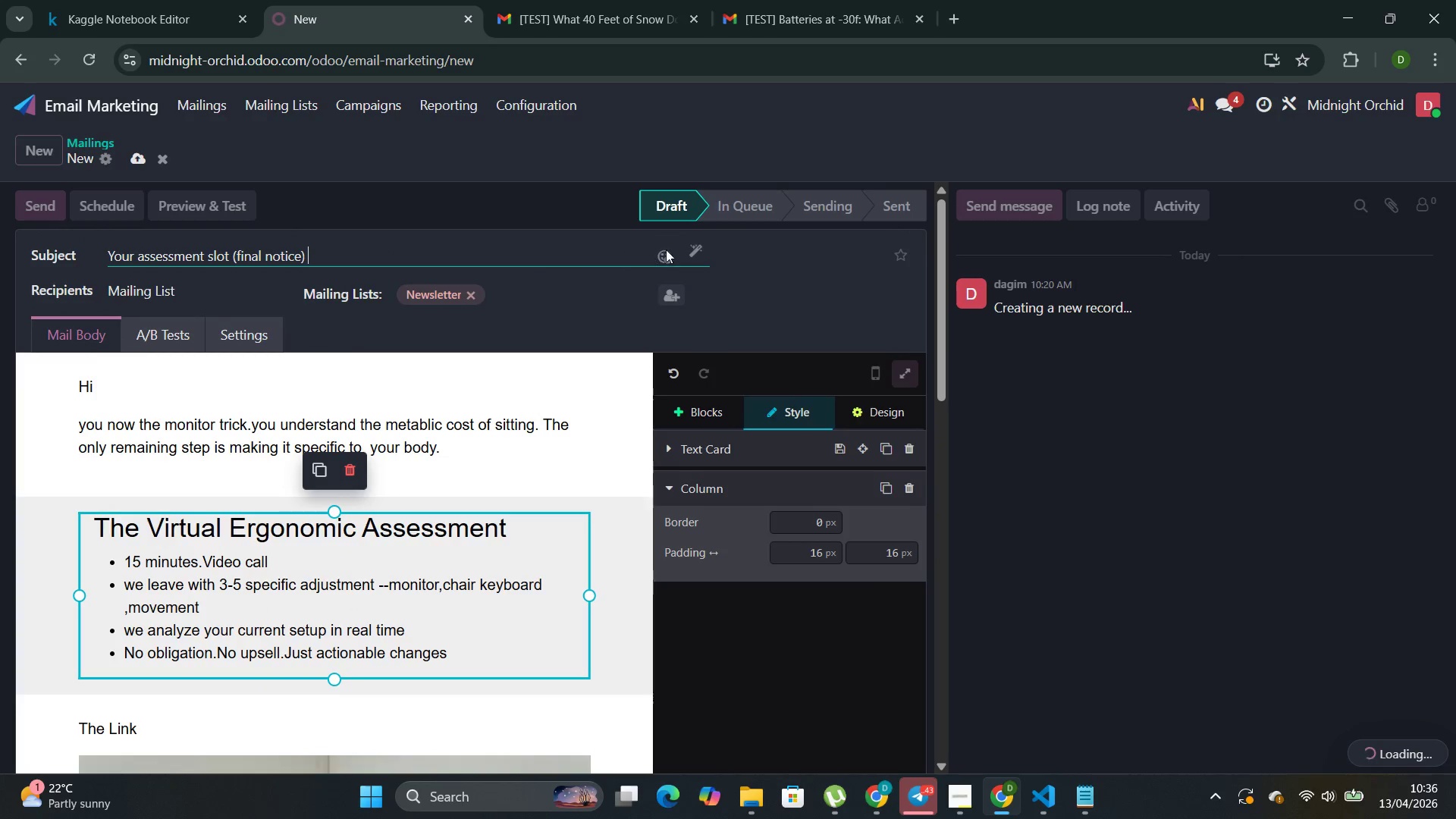 
double_click([423, 415])
 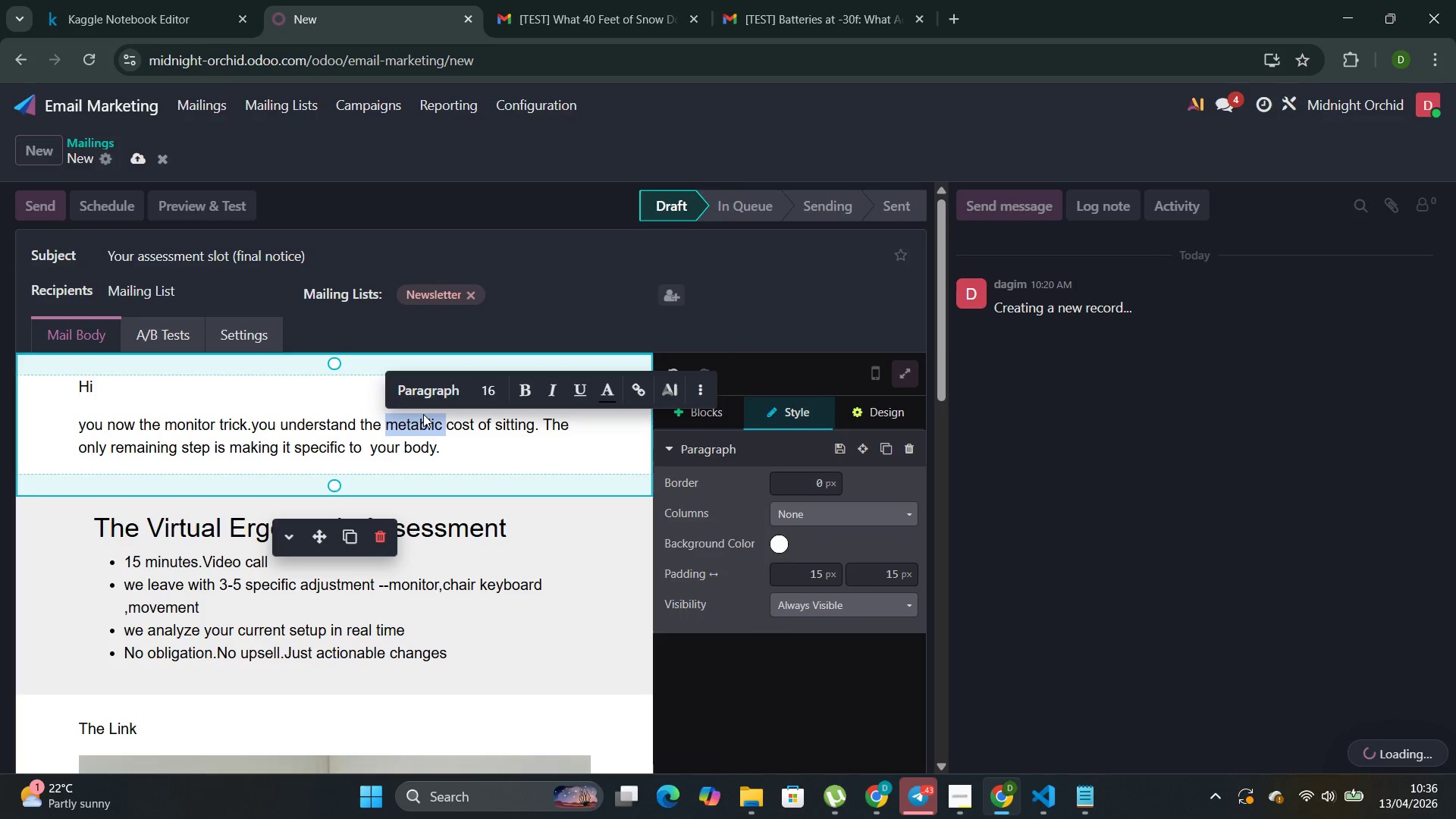 
triple_click([423, 414])
 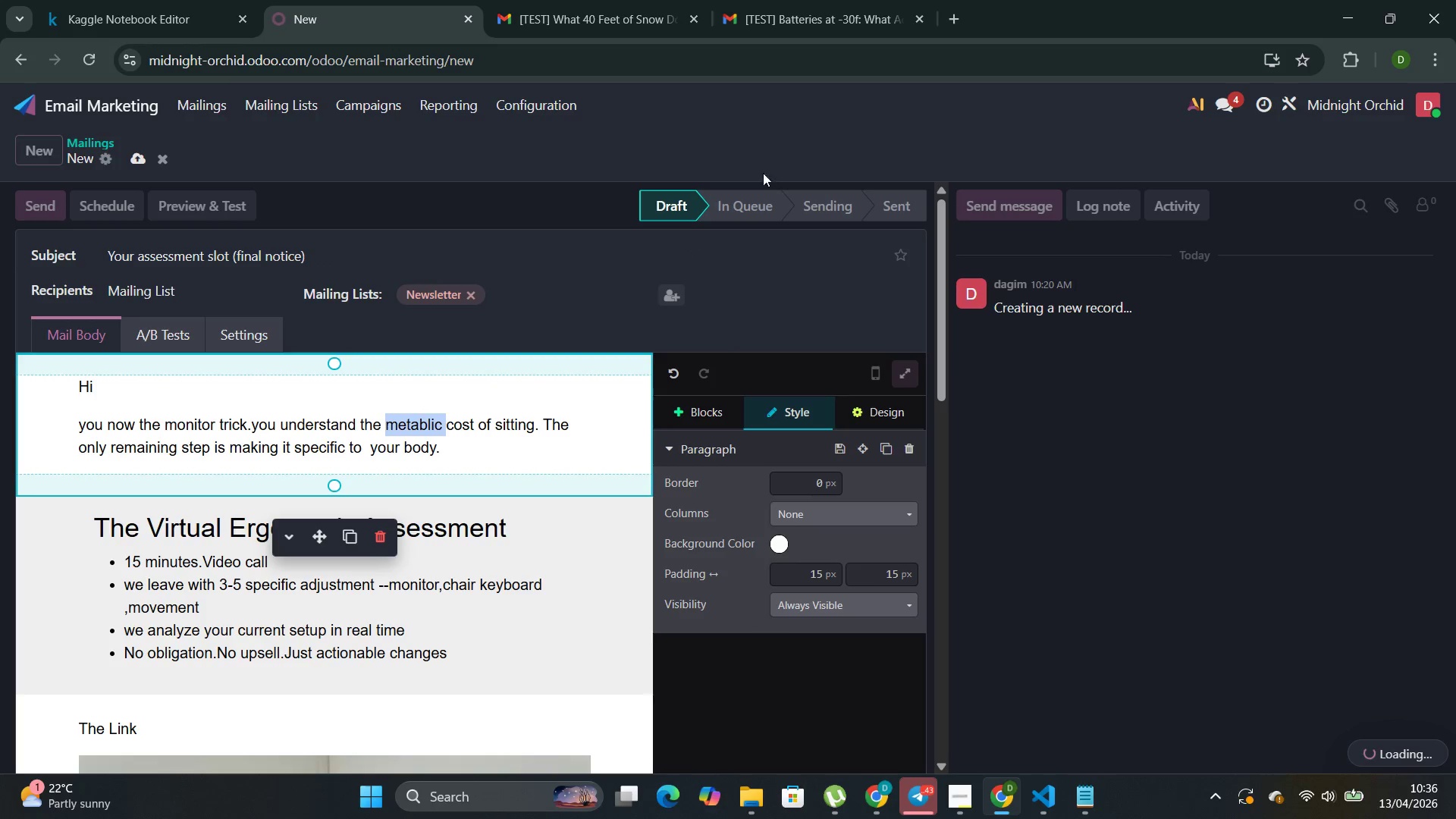 
left_click([743, 219])
 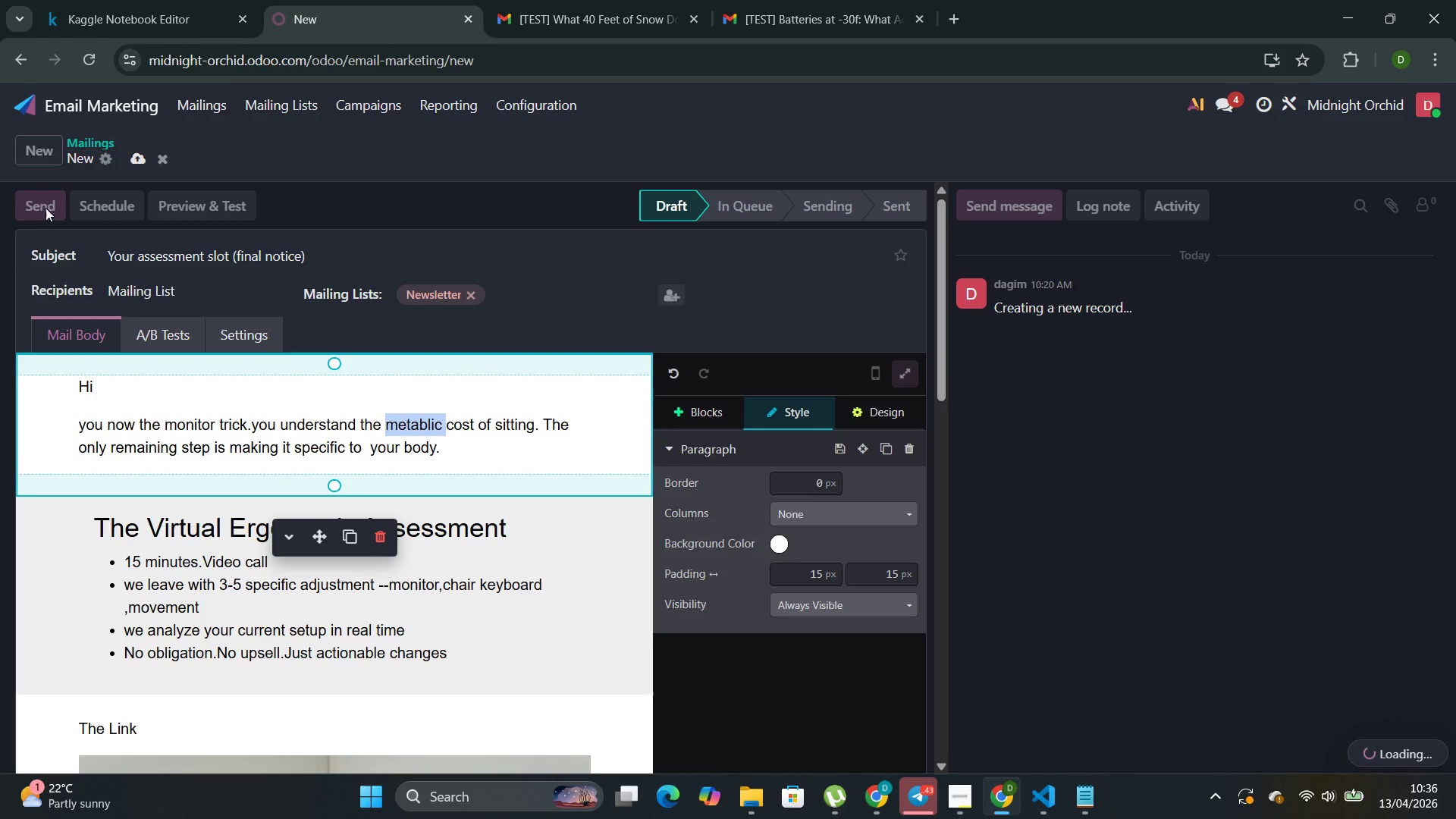 
double_click([43, 207])
 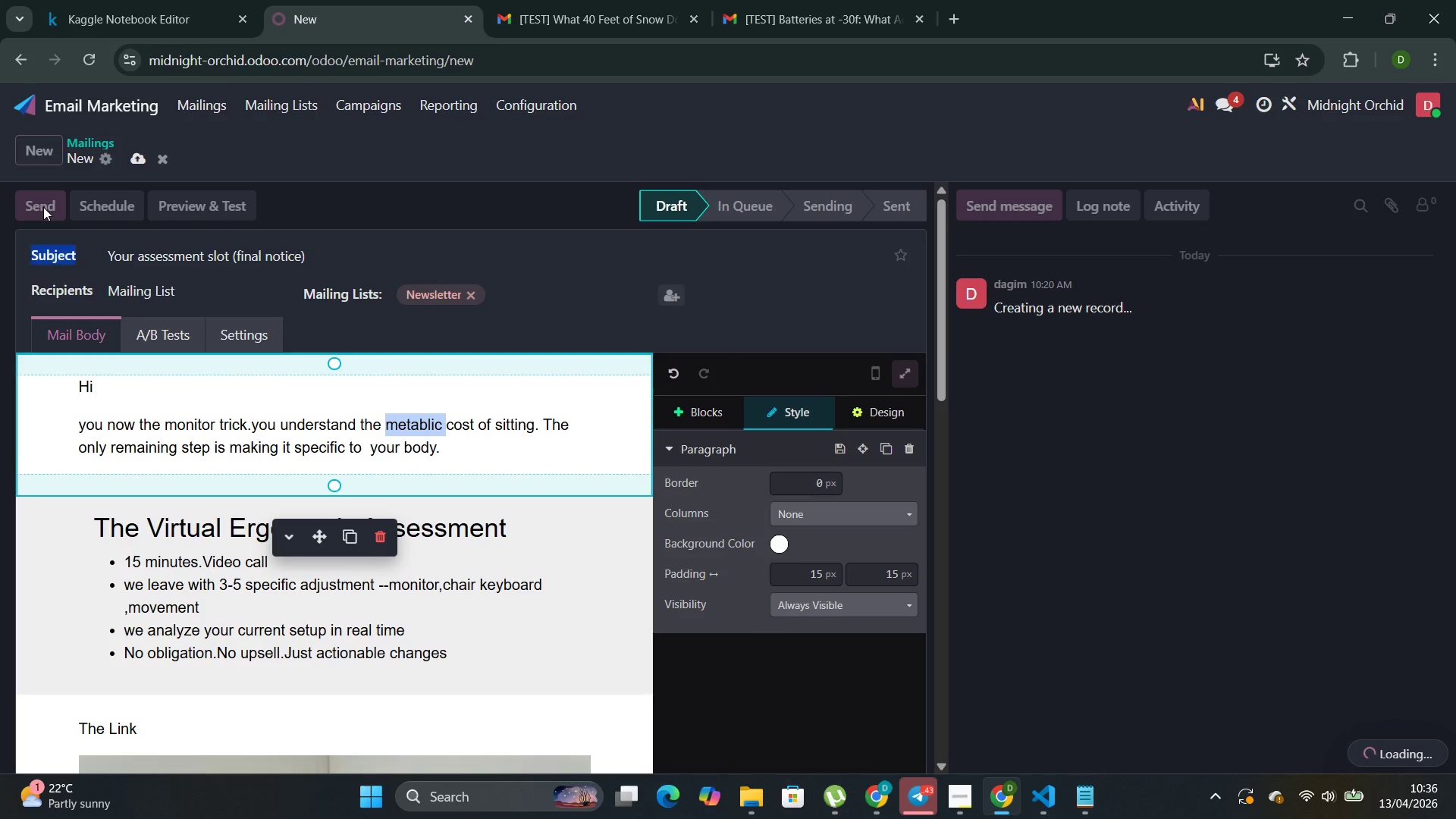 
triple_click([43, 207])
 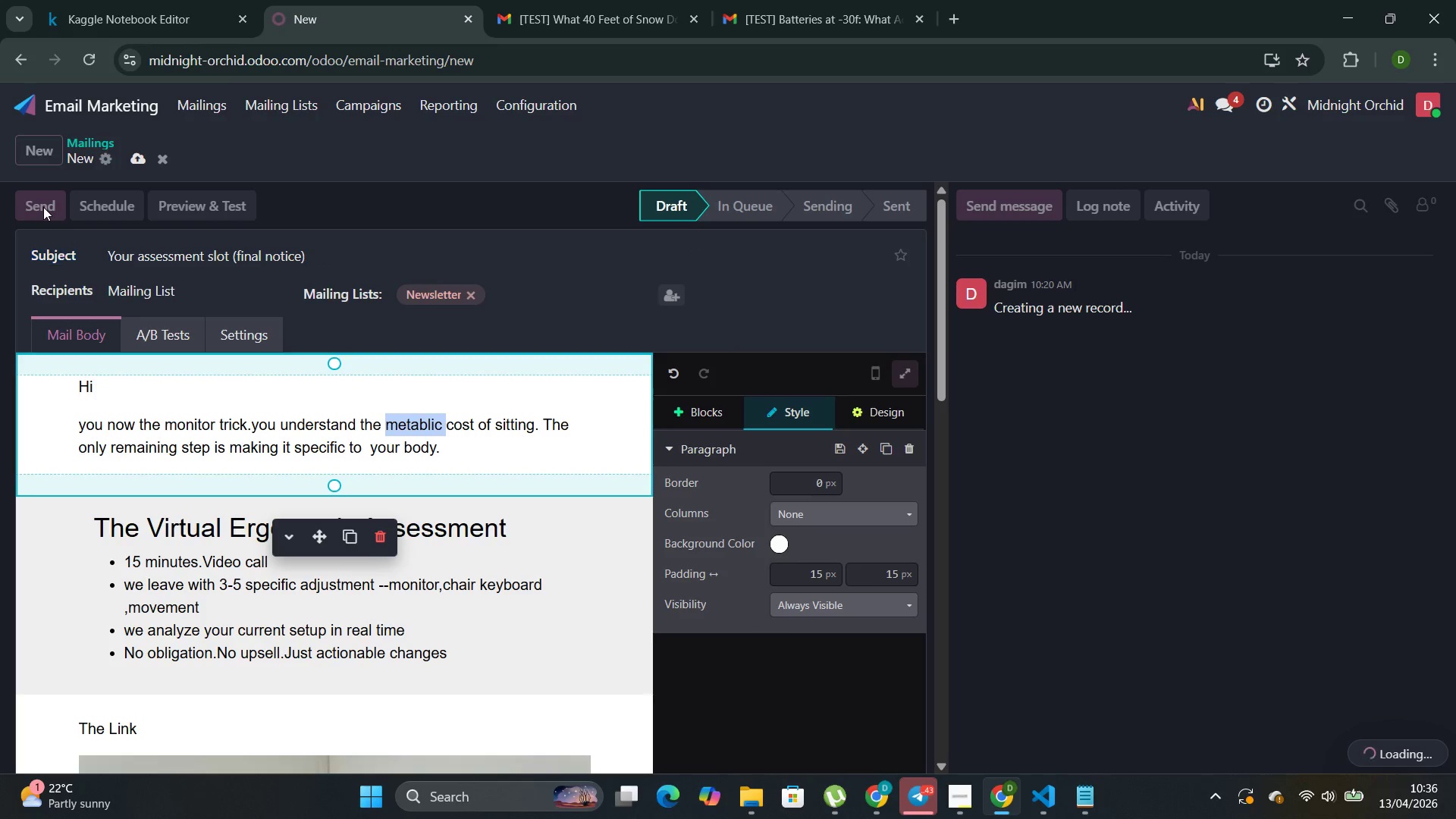 
triple_click([43, 207])
 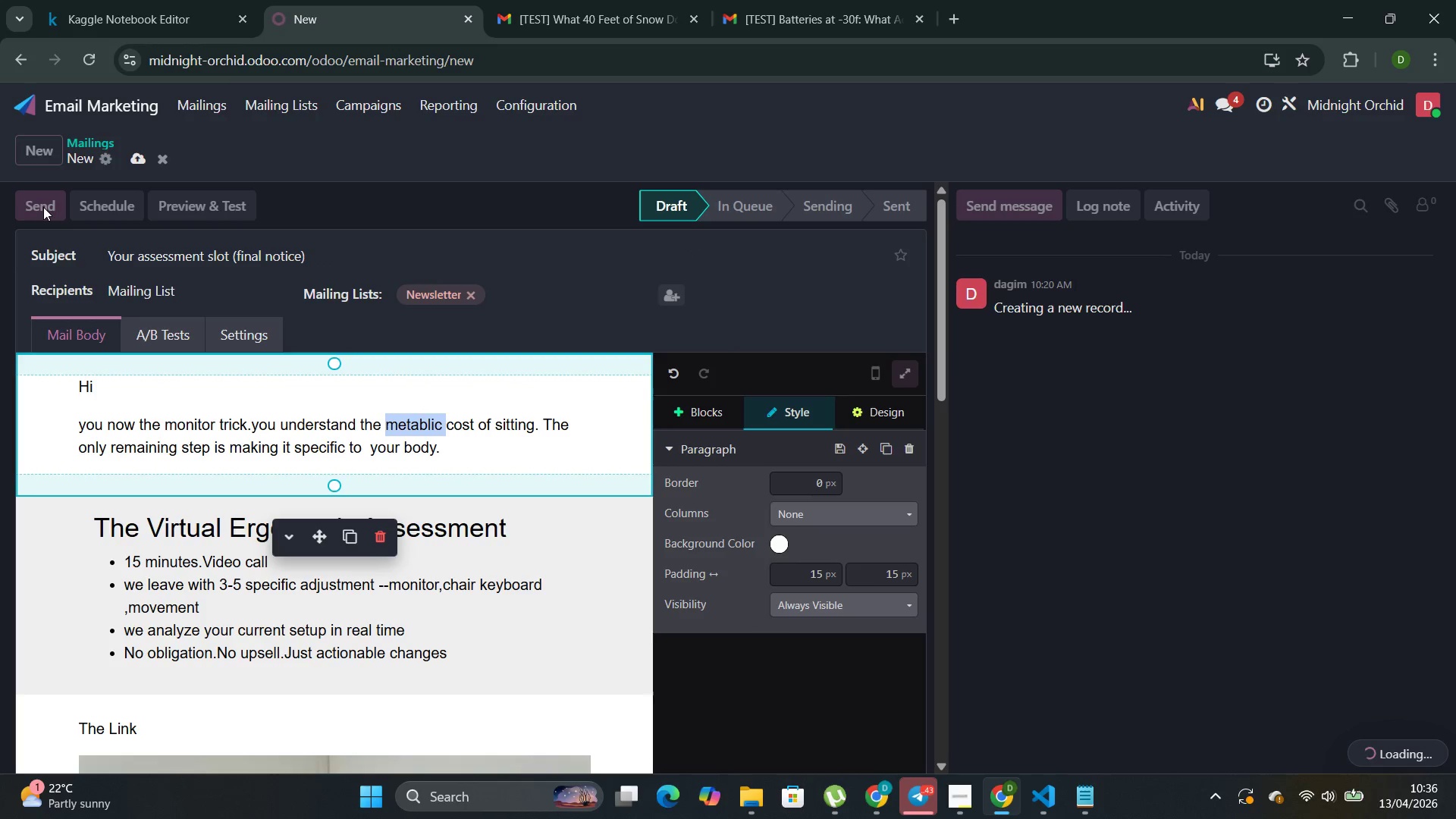 
triple_click([43, 207])
 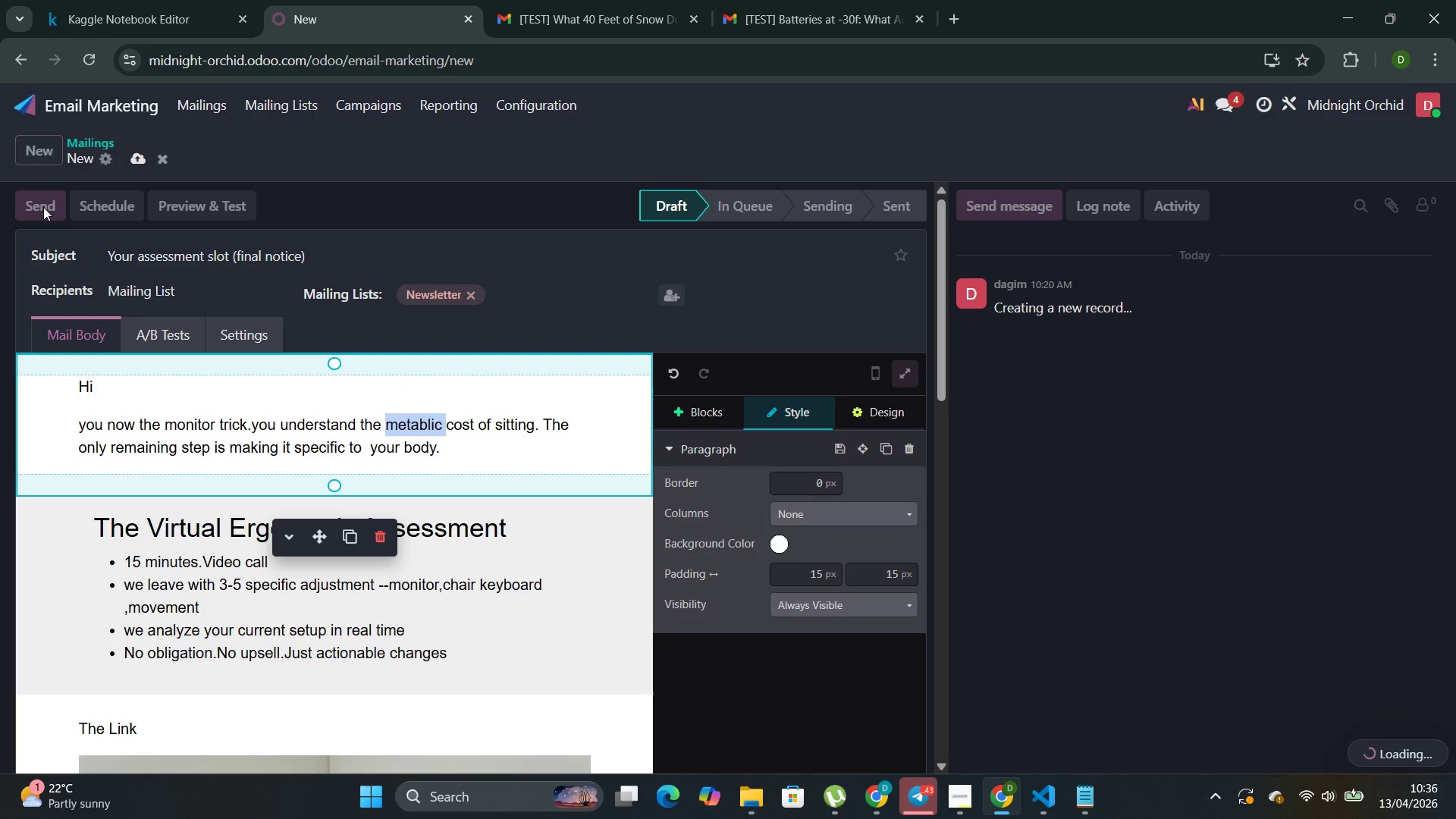 
triple_click([43, 207])
 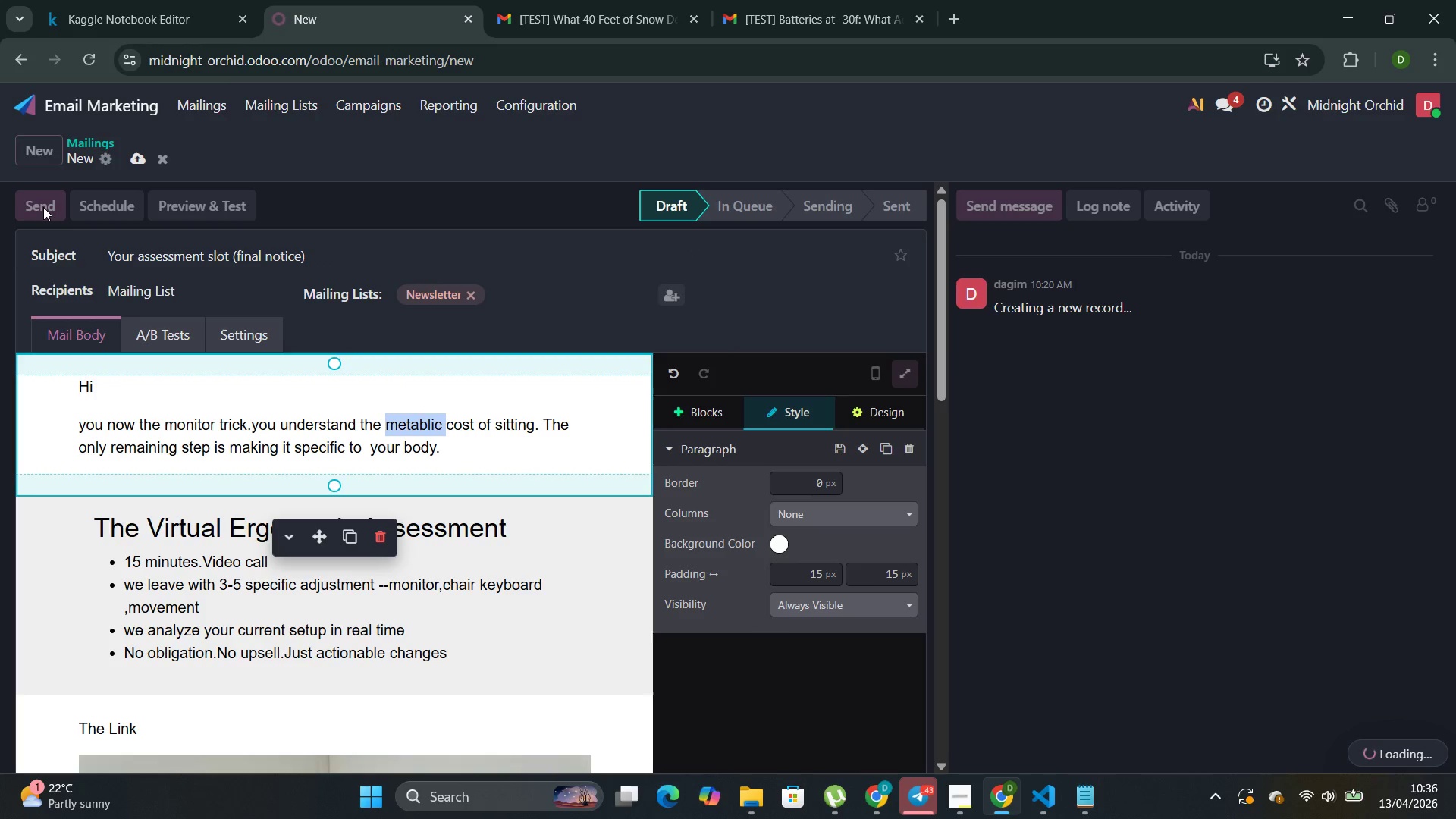 